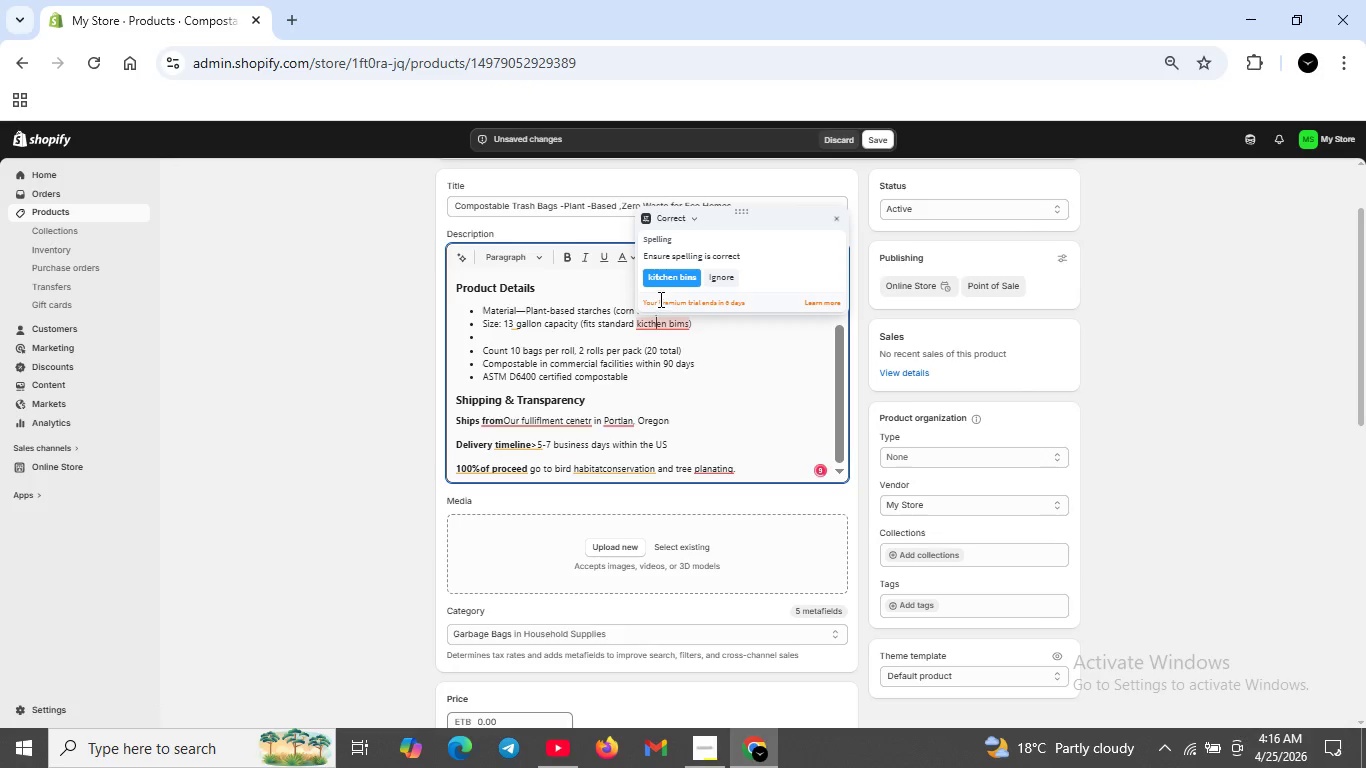 
left_click([658, 320])
 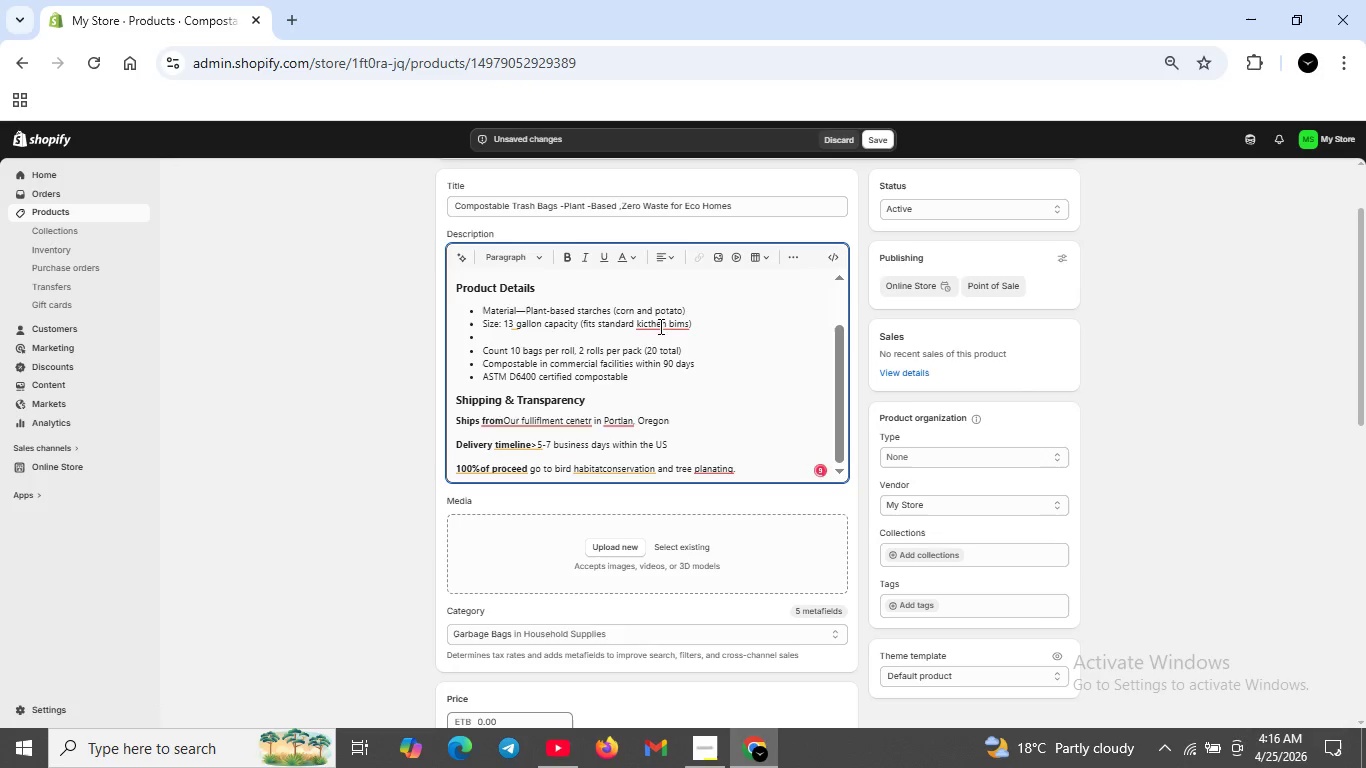 
left_click([666, 277])
 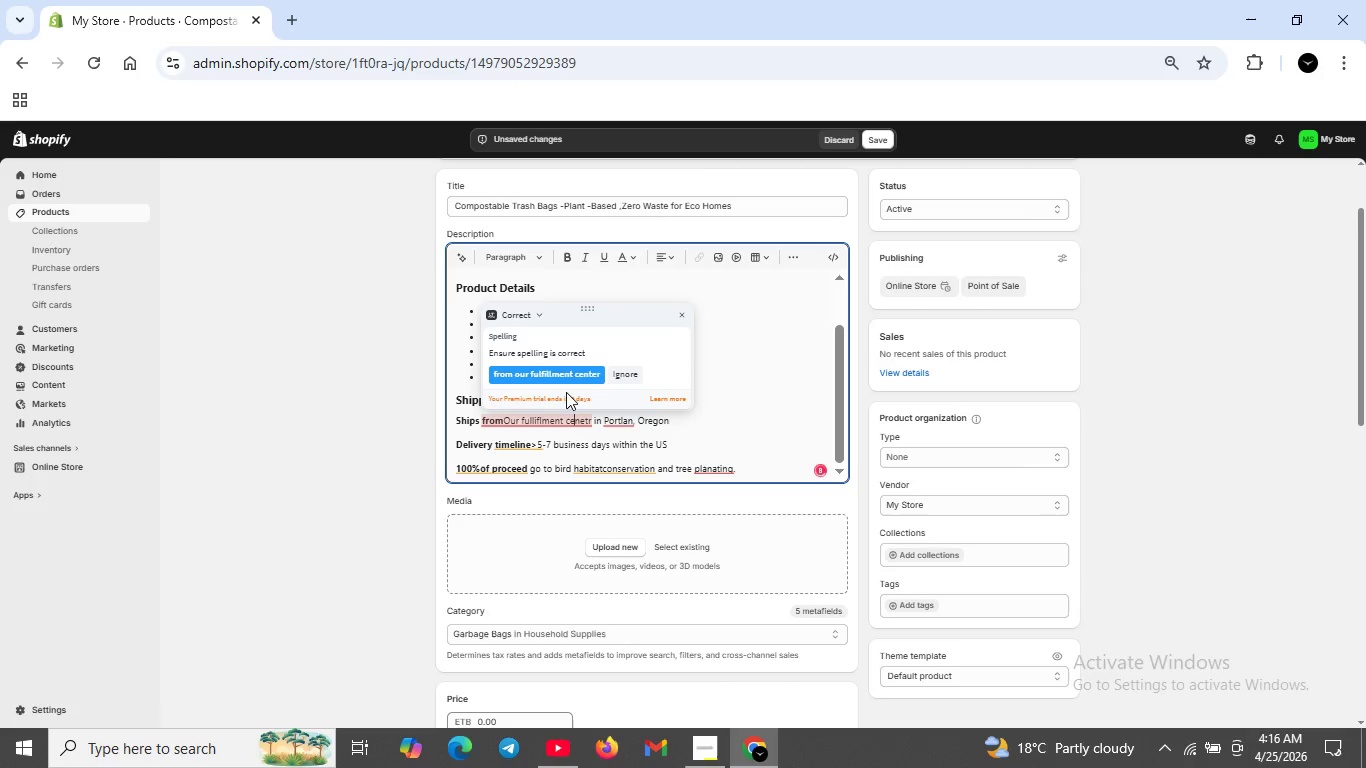 
left_click([574, 419])
 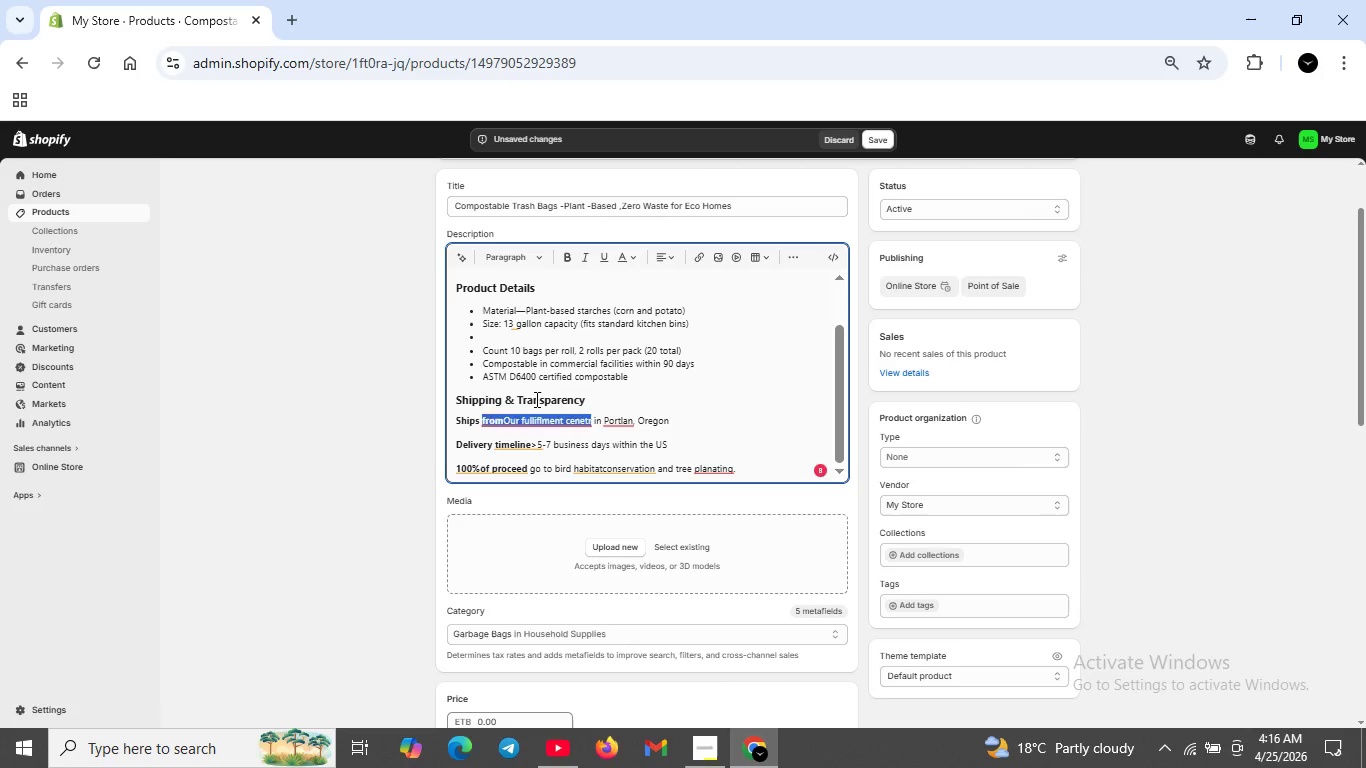 
left_click([562, 366])
 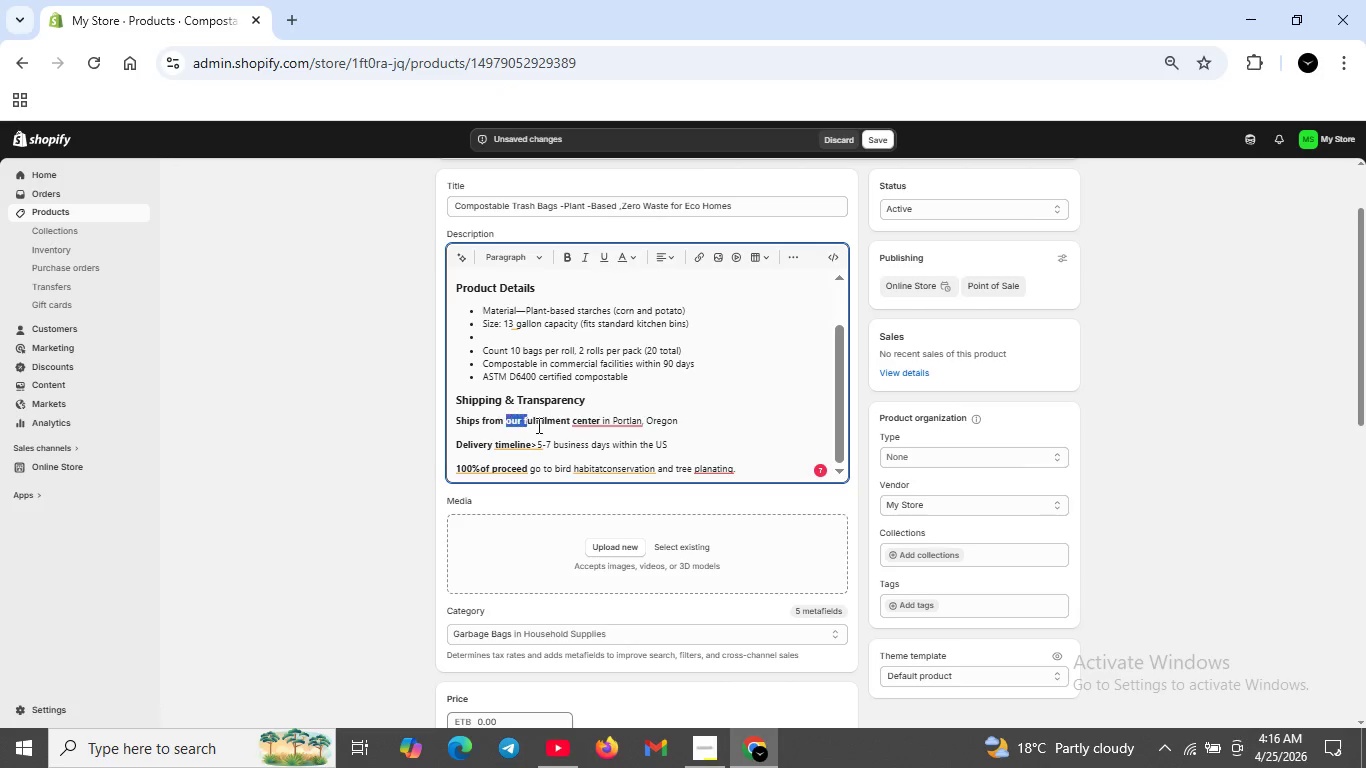 
left_click_drag(start_coordinate=[505, 416], to_coordinate=[605, 420])
 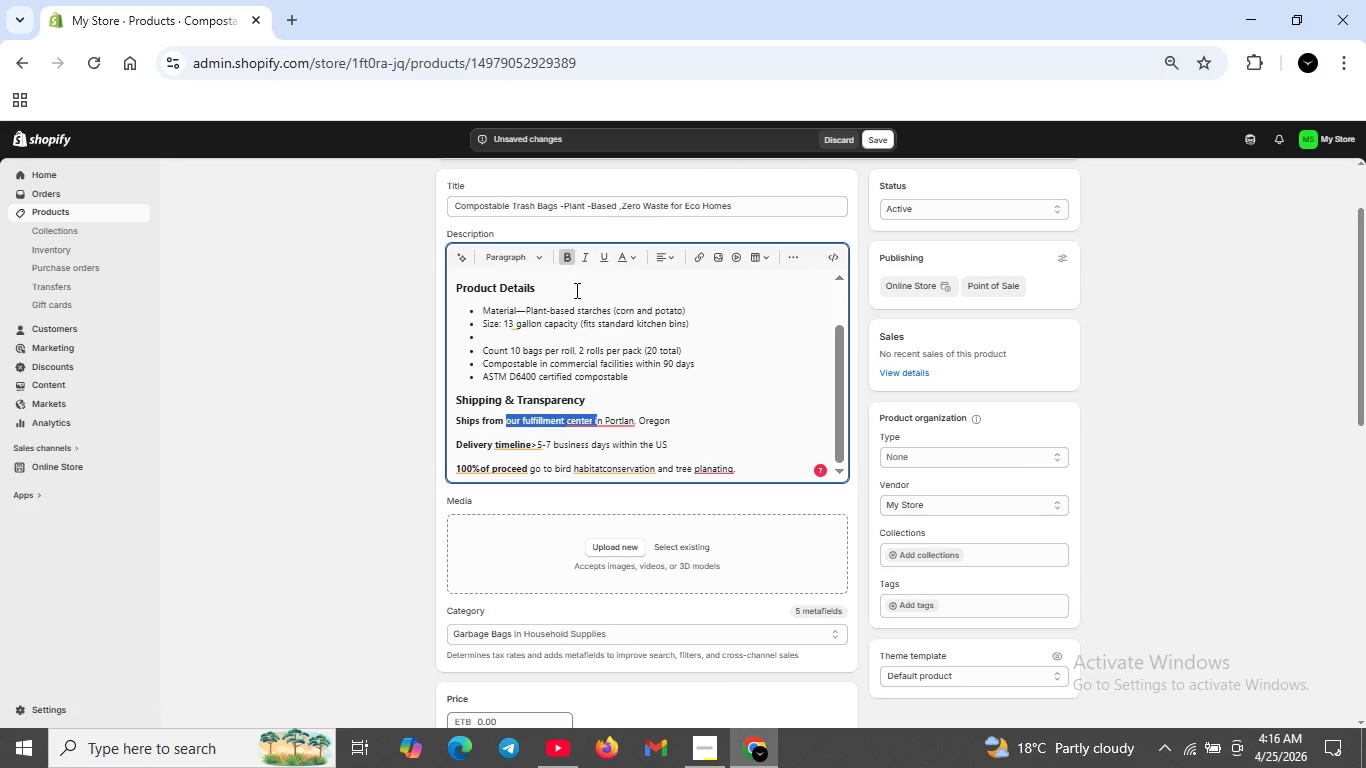 
left_click([570, 263])
 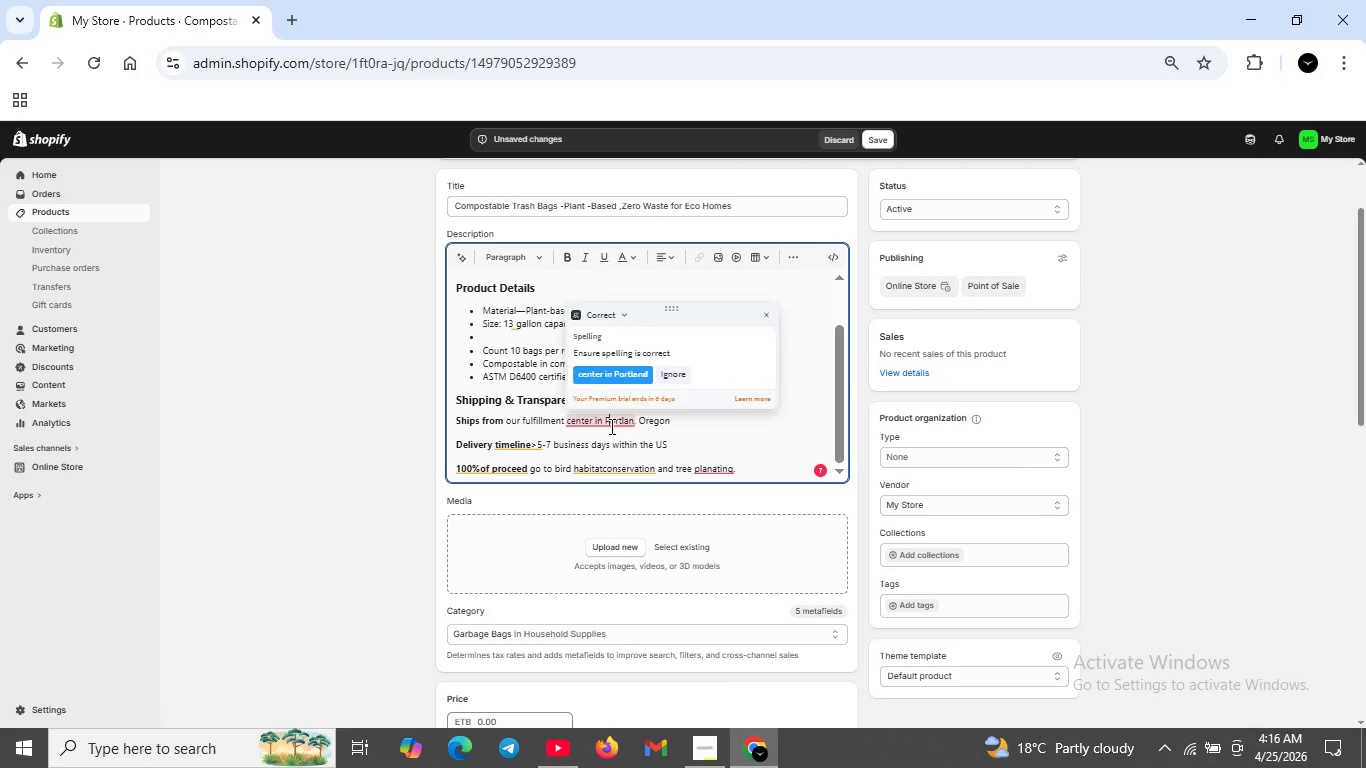 
left_click([610, 426])
 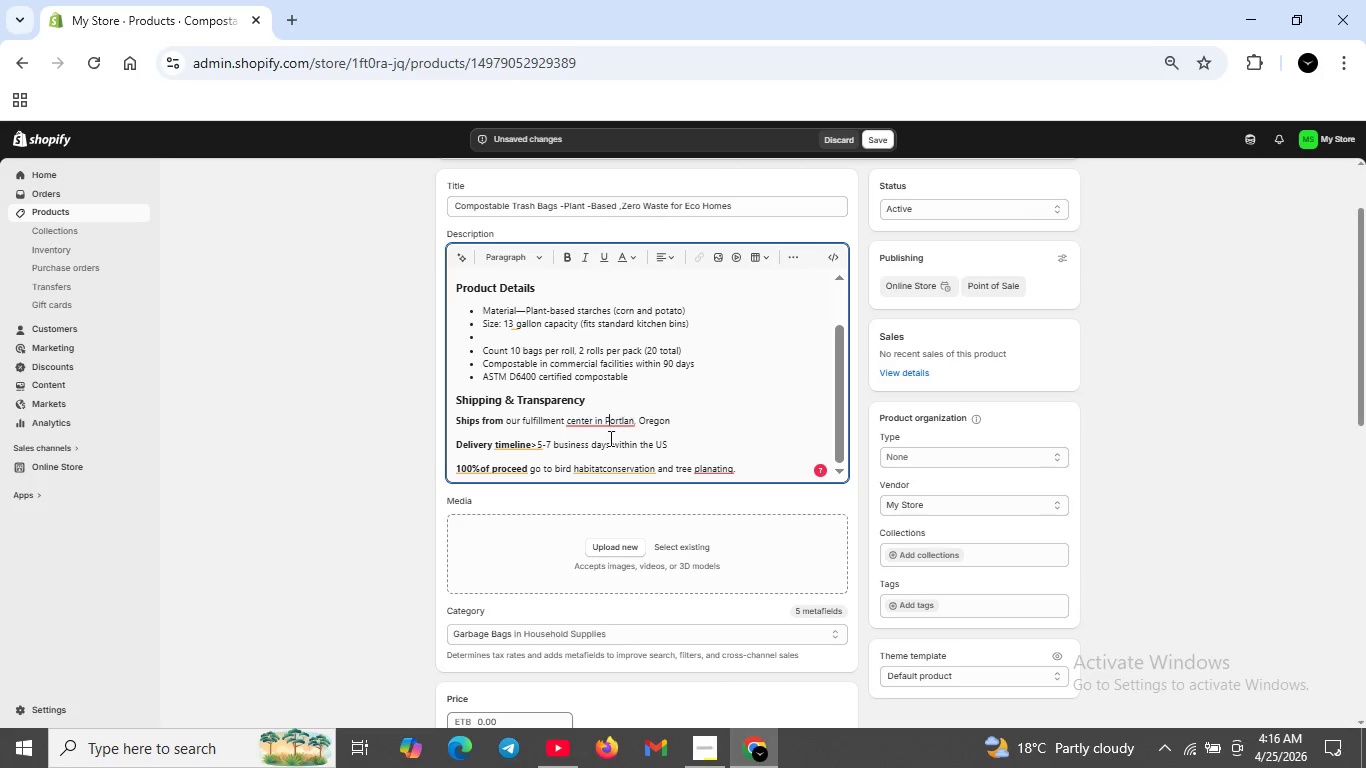 
left_click([617, 370])
 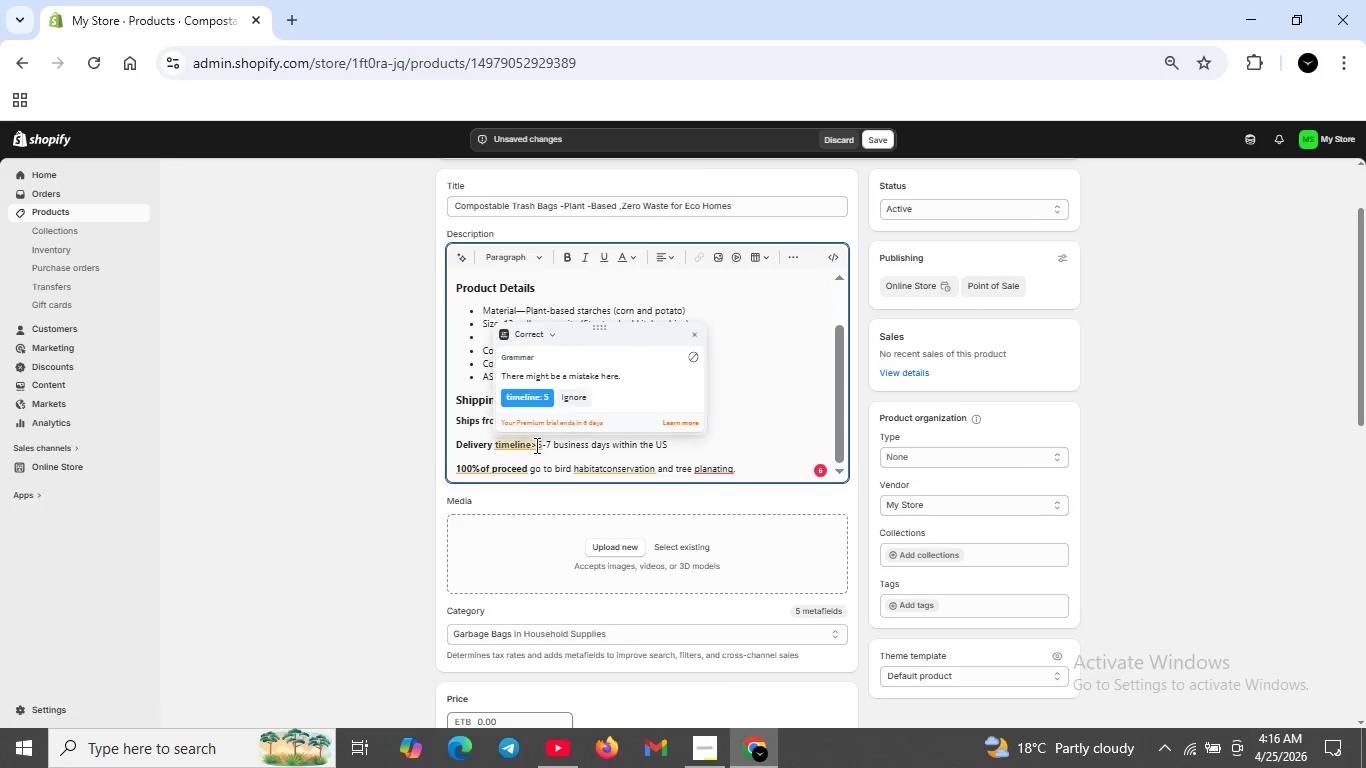 
left_click([535, 445])
 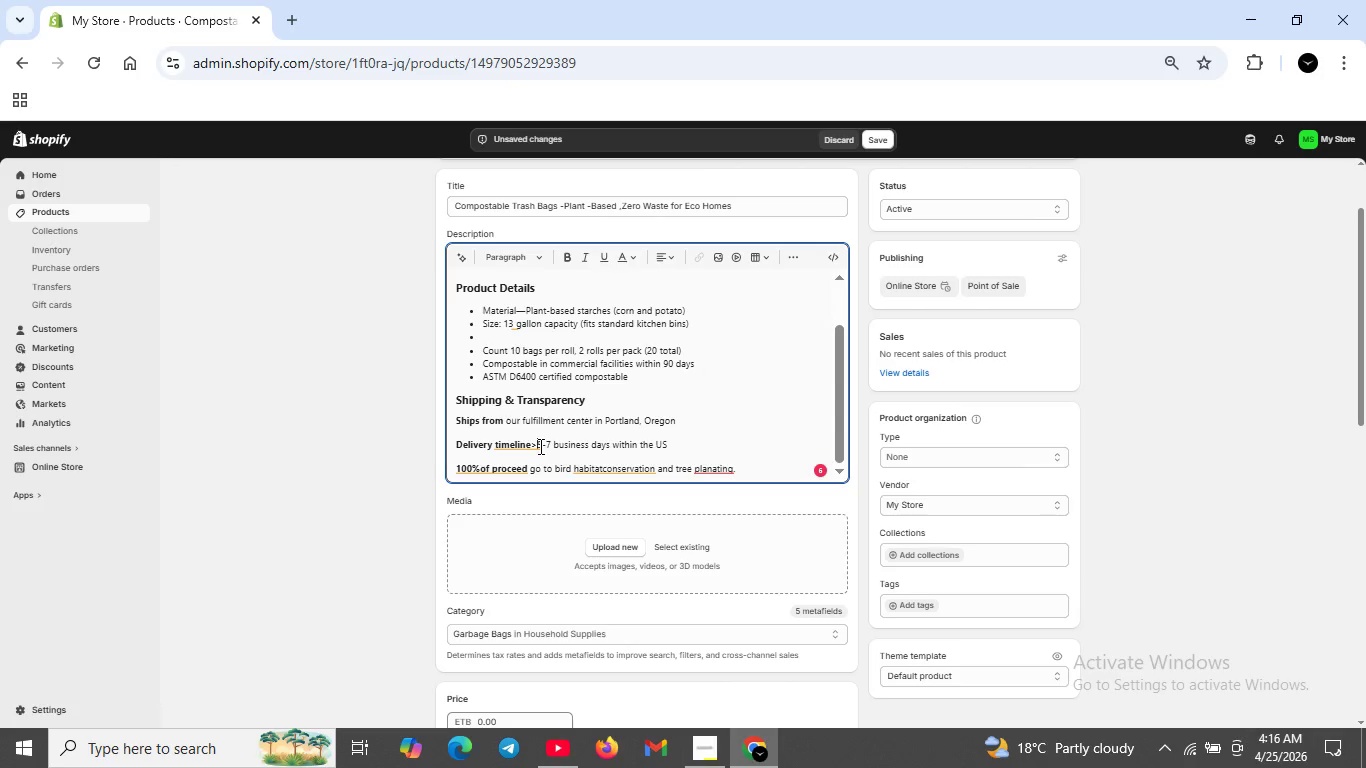 
left_click([539, 446])
 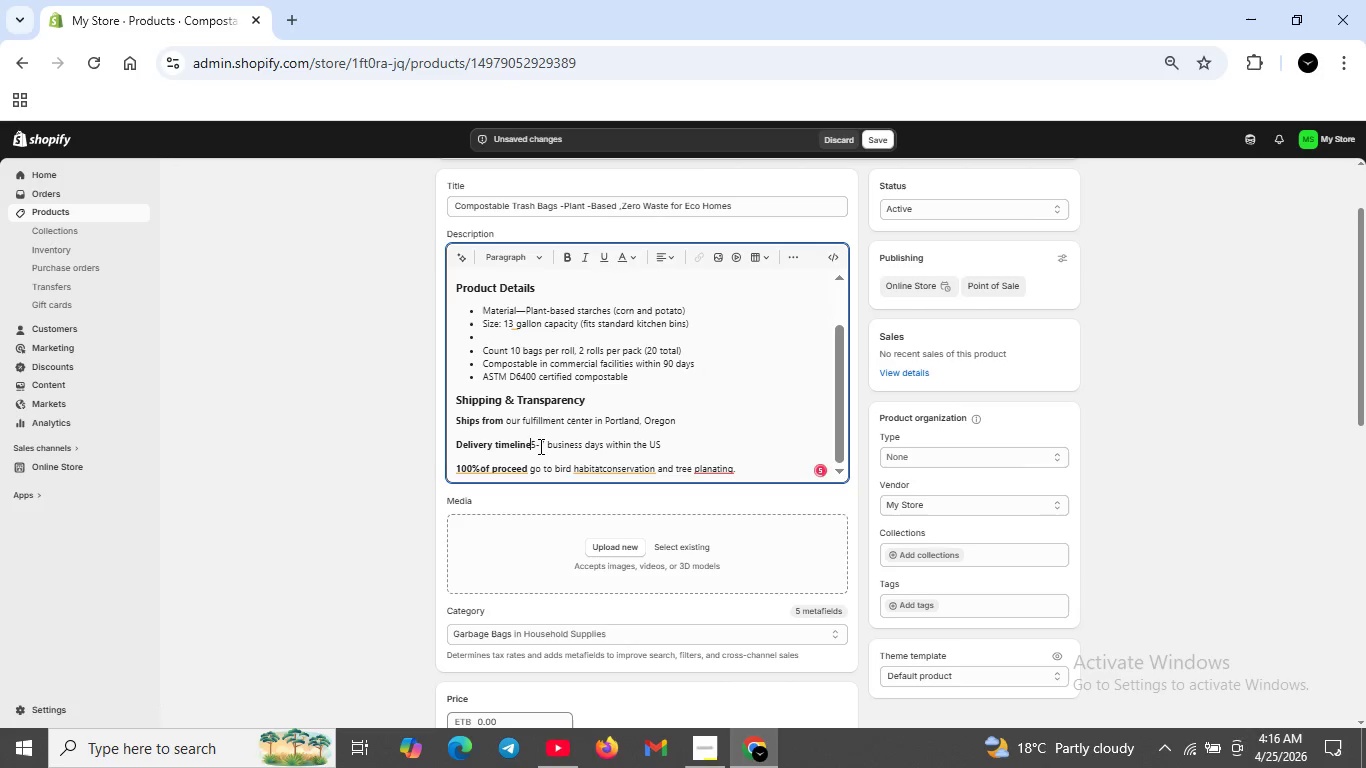 
key(Backspace)
 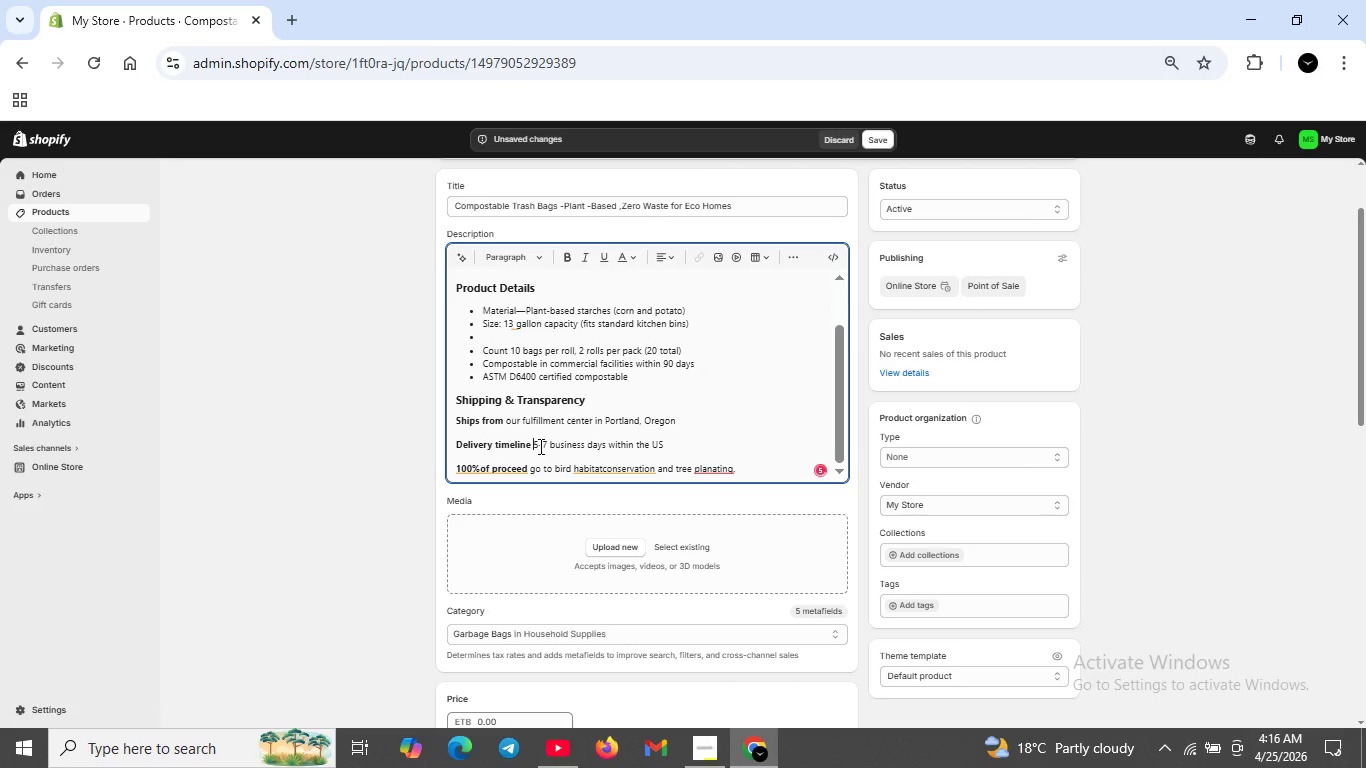 
key(Space)
 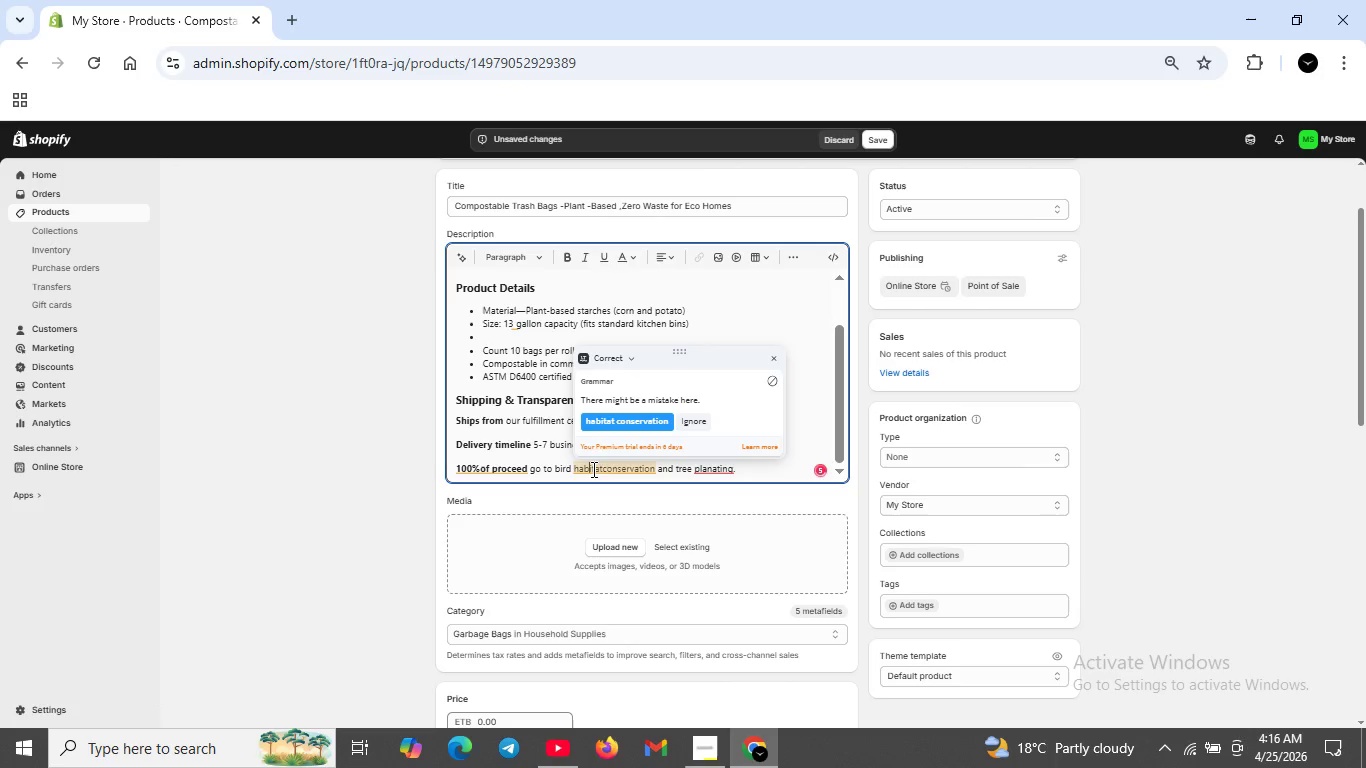 
left_click([589, 470])
 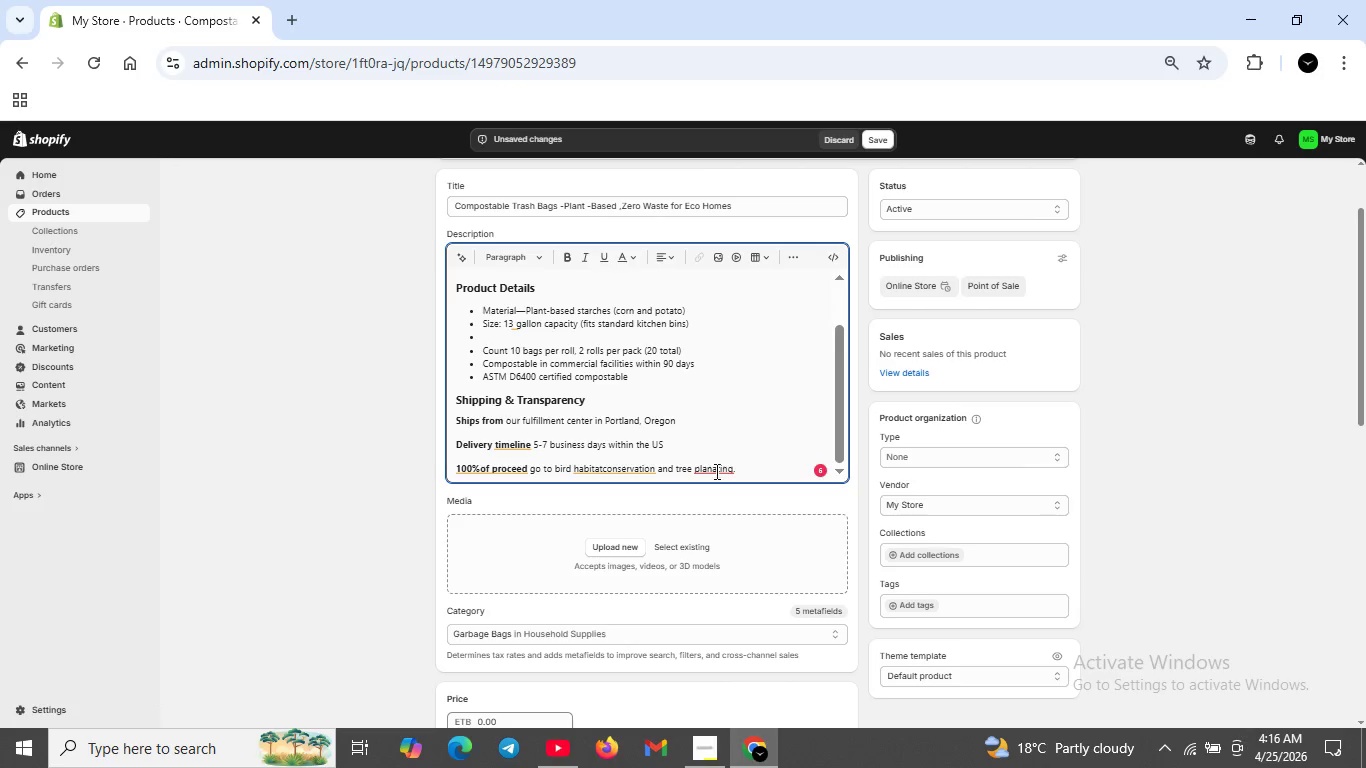 
left_click([611, 420])
 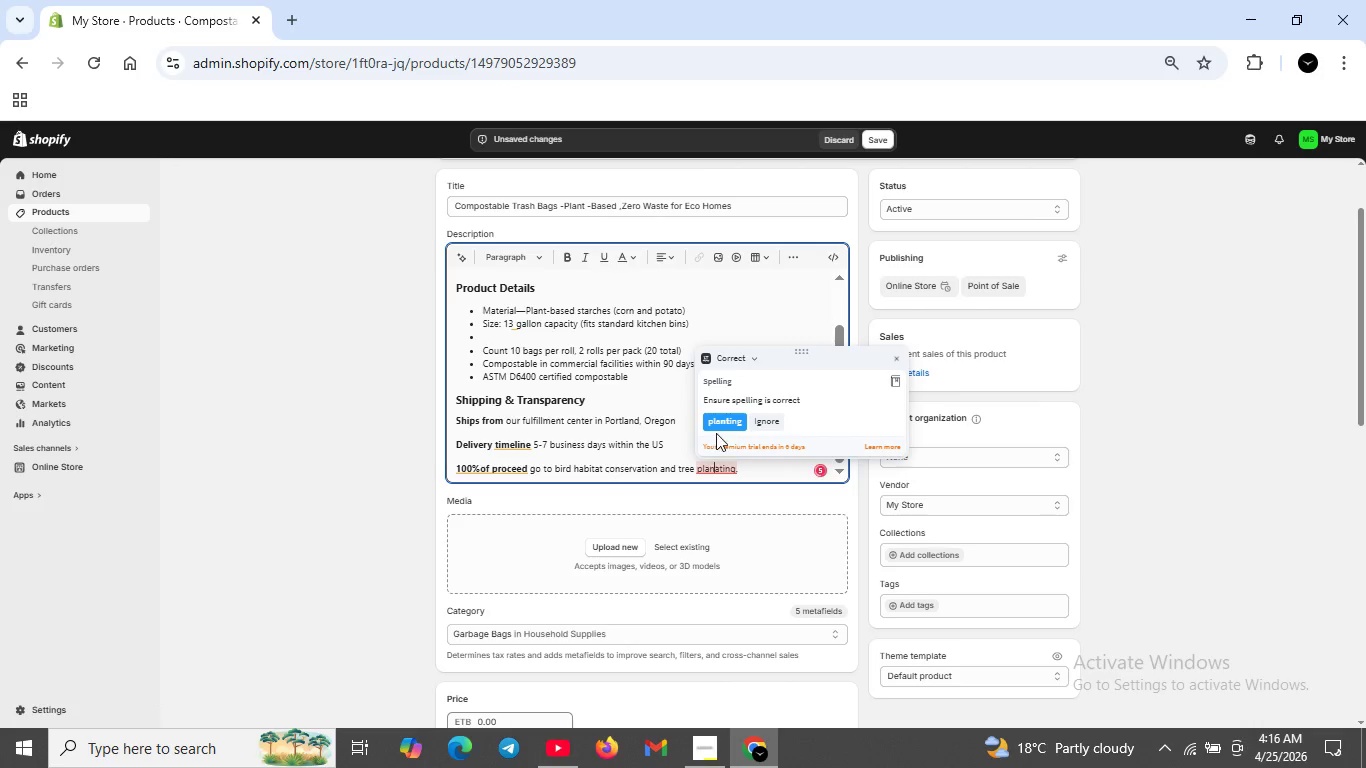 
left_click([714, 471])
 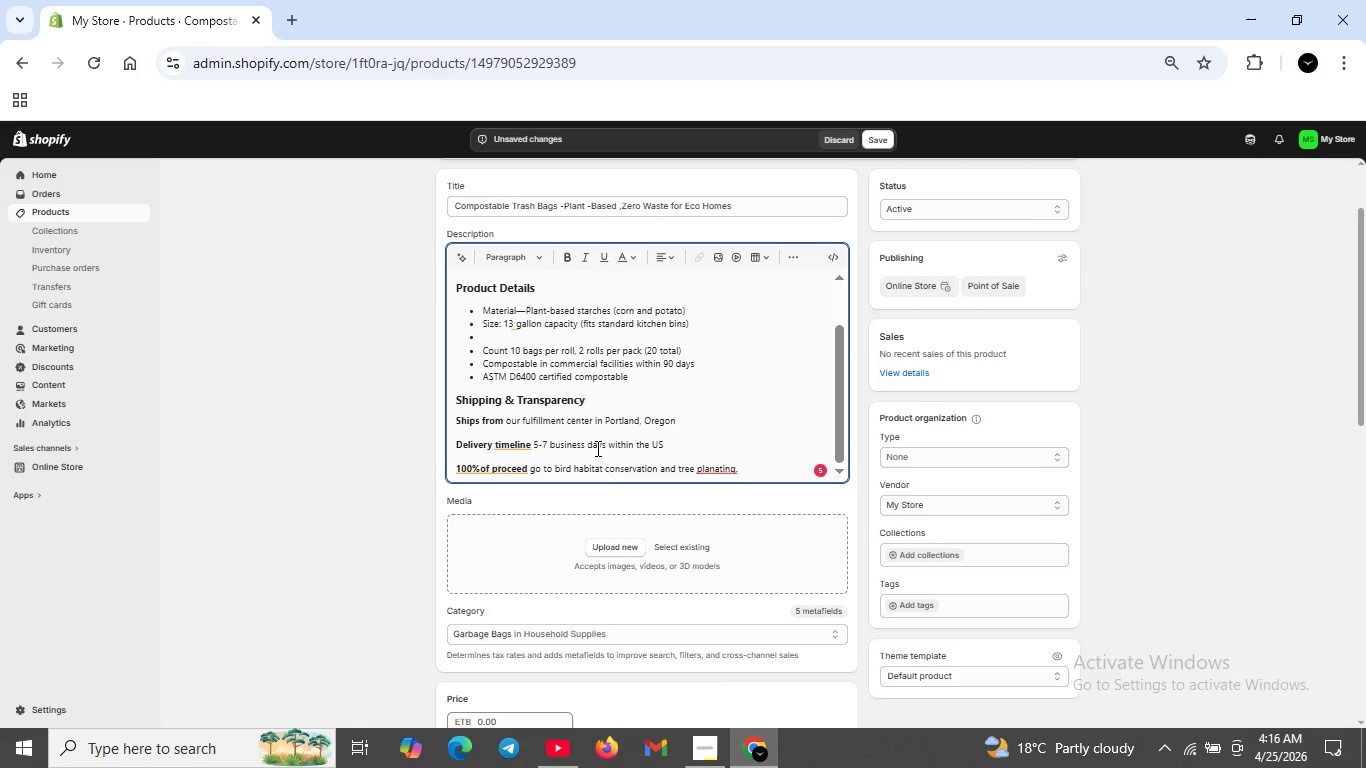 
left_click([719, 425])
 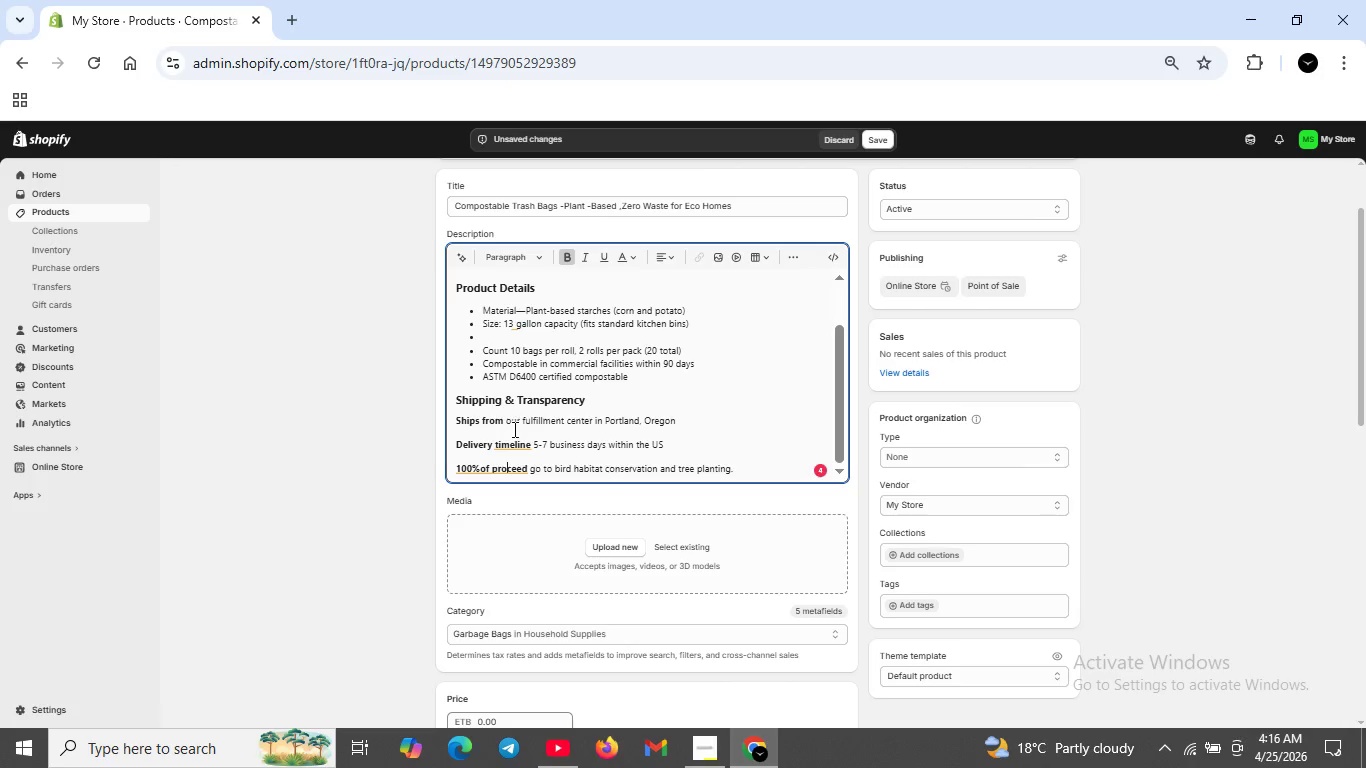 
left_click([511, 421])
 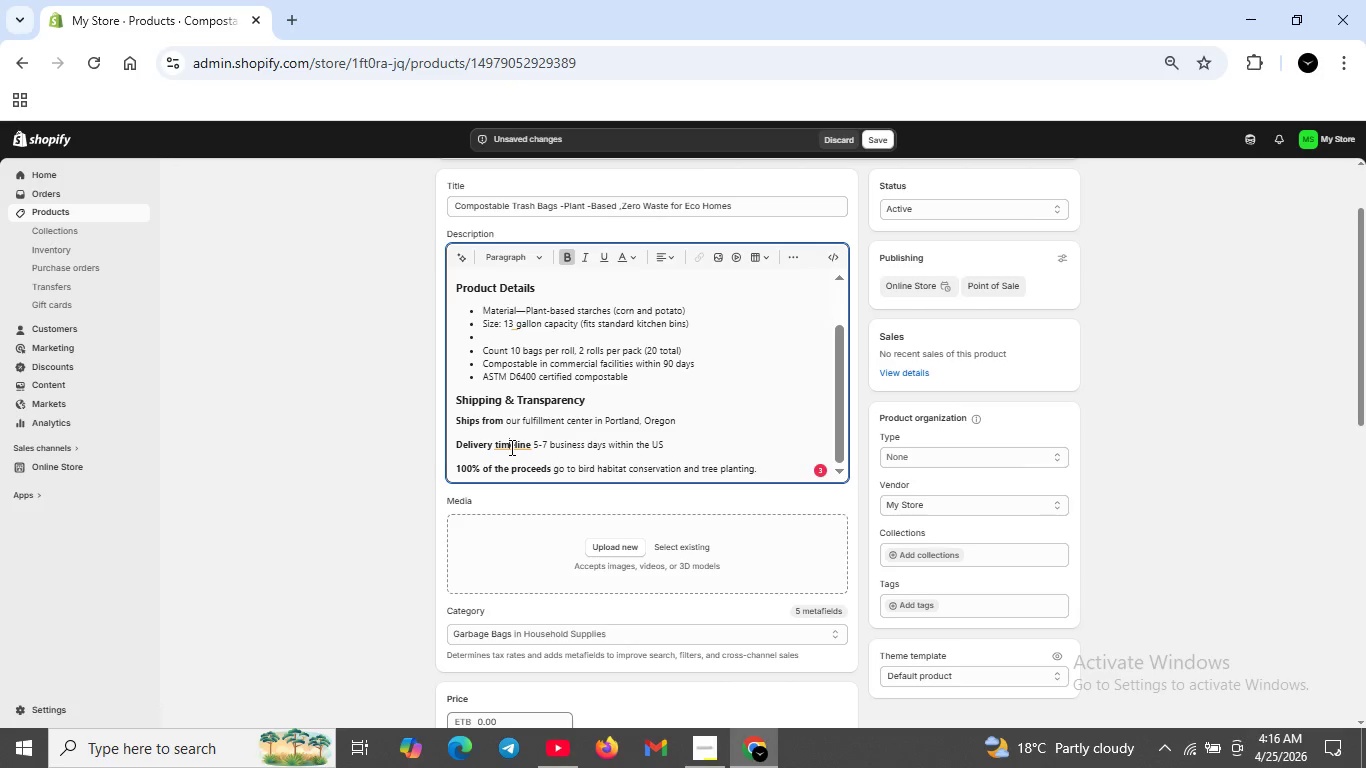 
left_click([510, 447])
 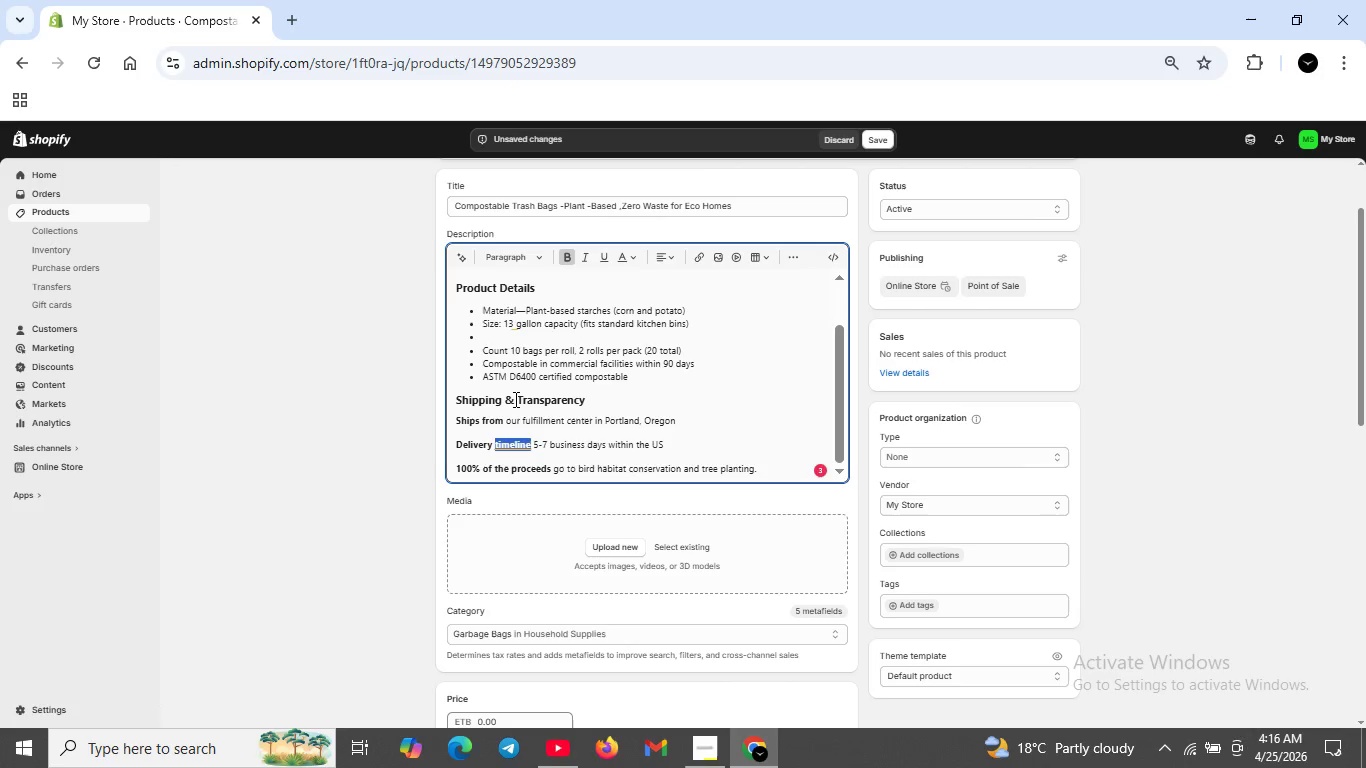 
left_click([514, 399])
 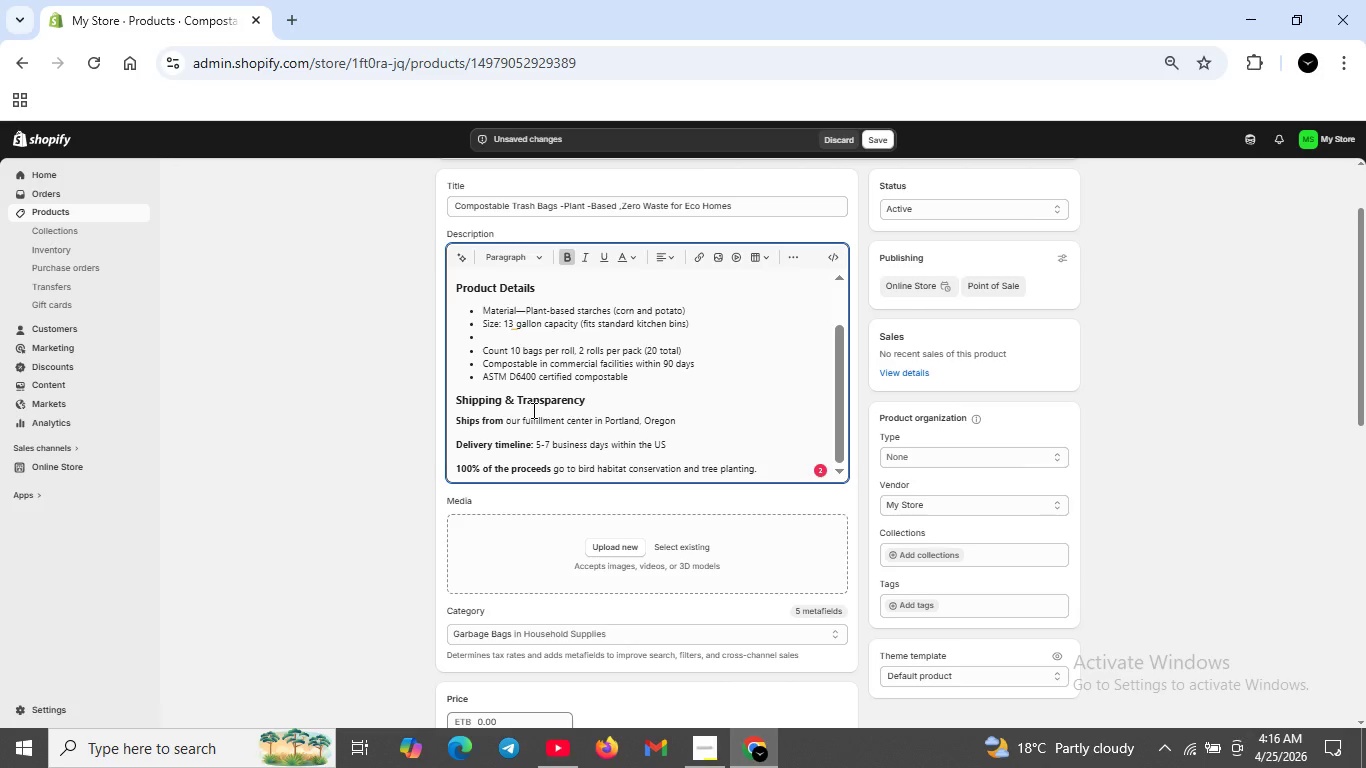 
wait(11.08)
 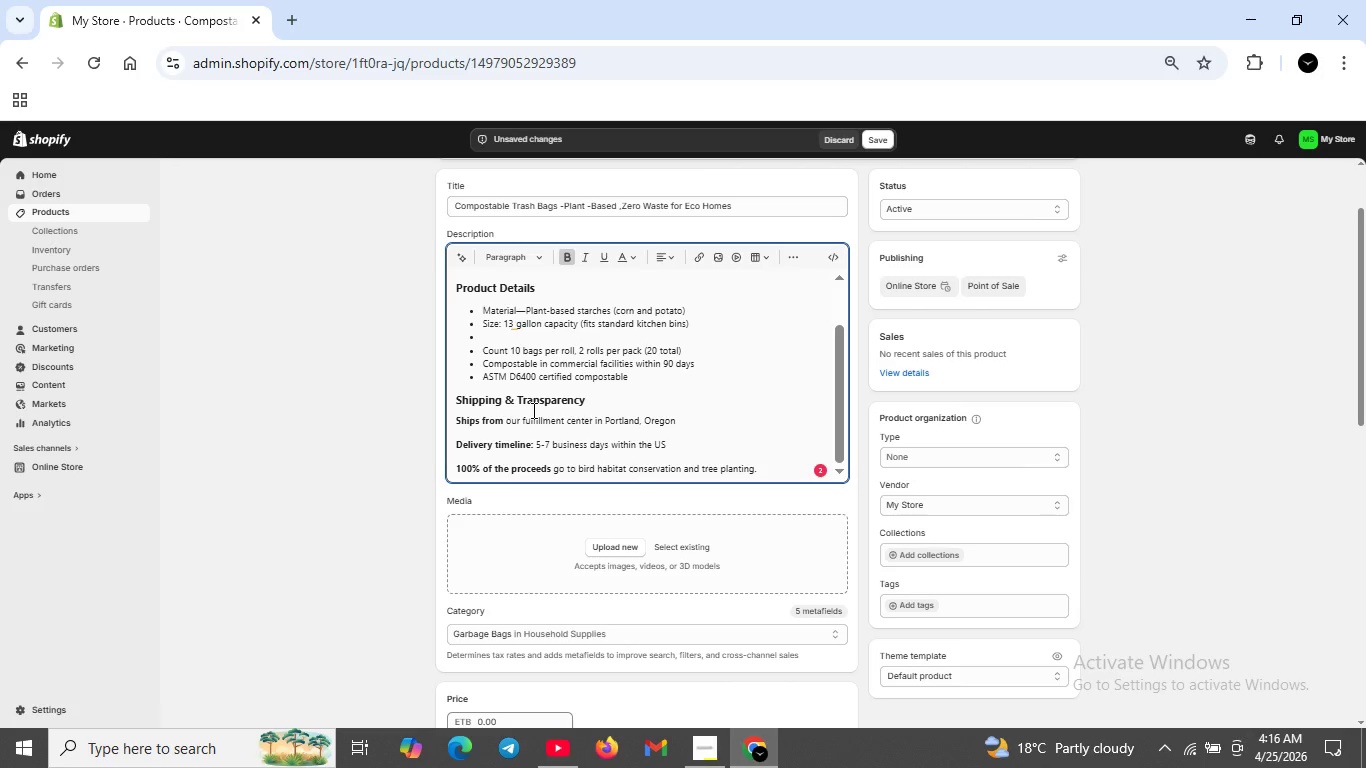 
left_click([515, 326])
 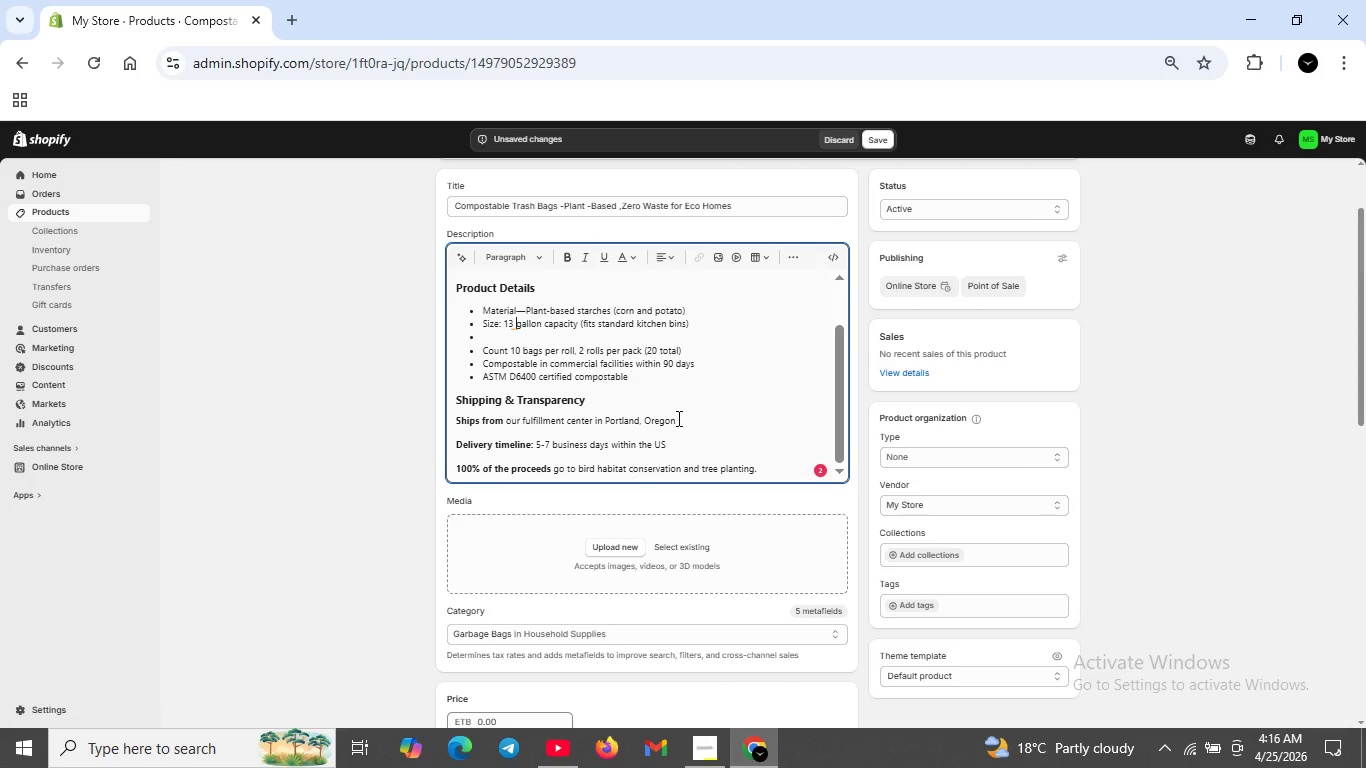 
left_click([527, 279])
 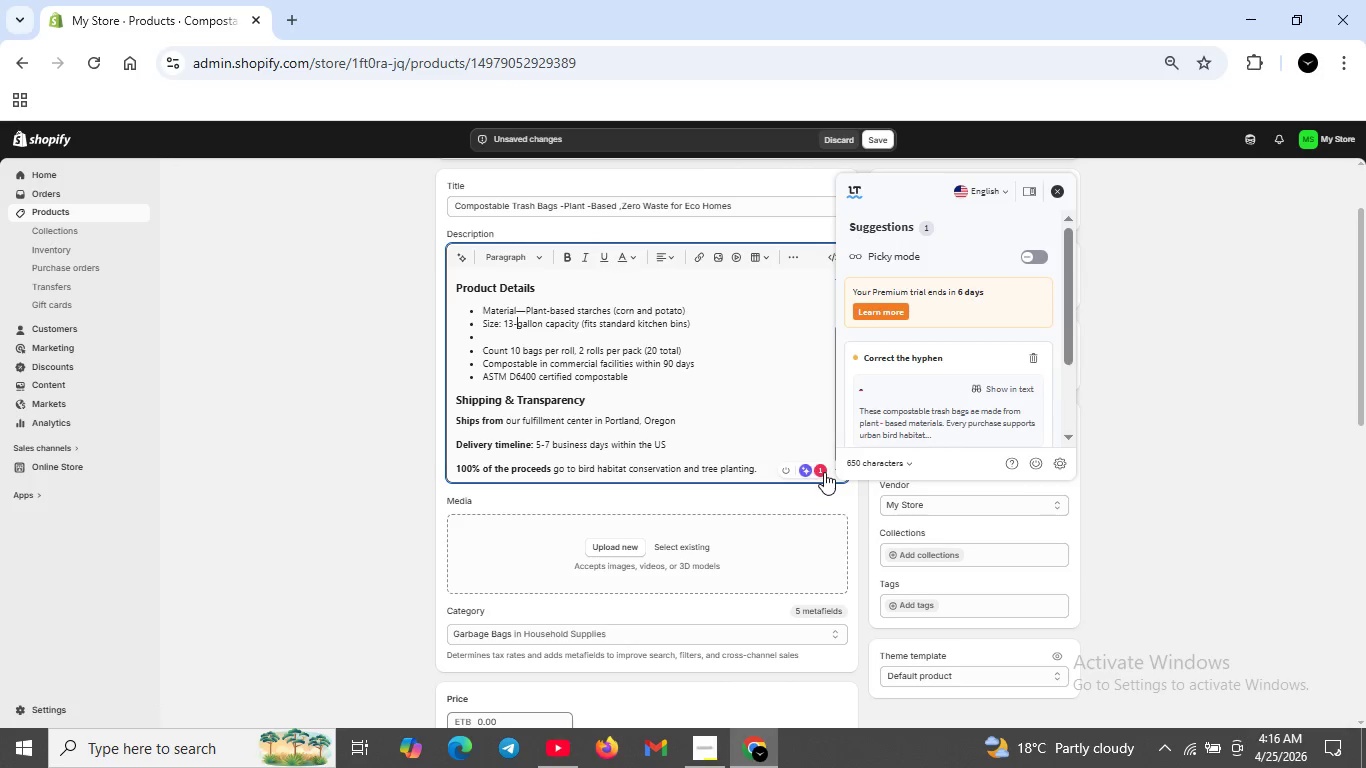 
left_click([824, 472])
 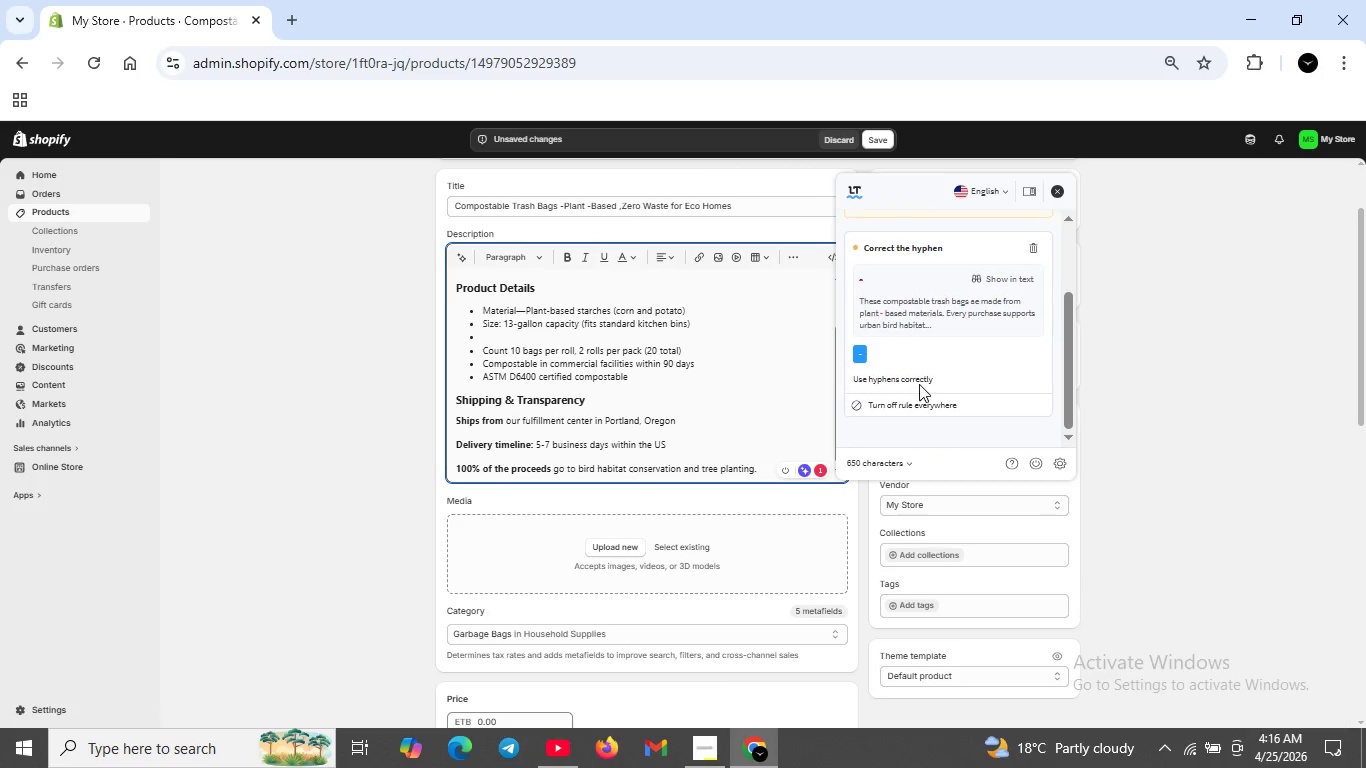 
scroll: coordinate [919, 390], scroll_direction: down, amount: 2.0
 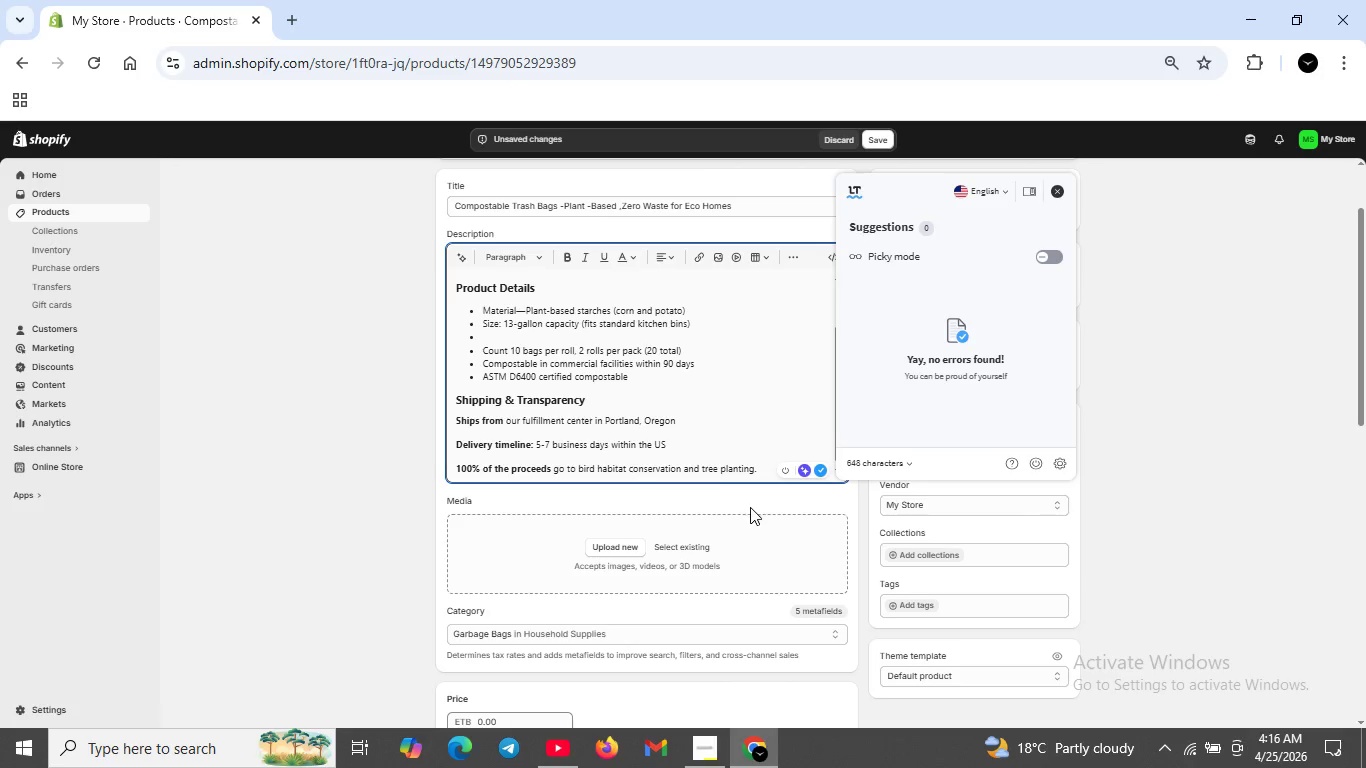 
left_click([750, 507])
 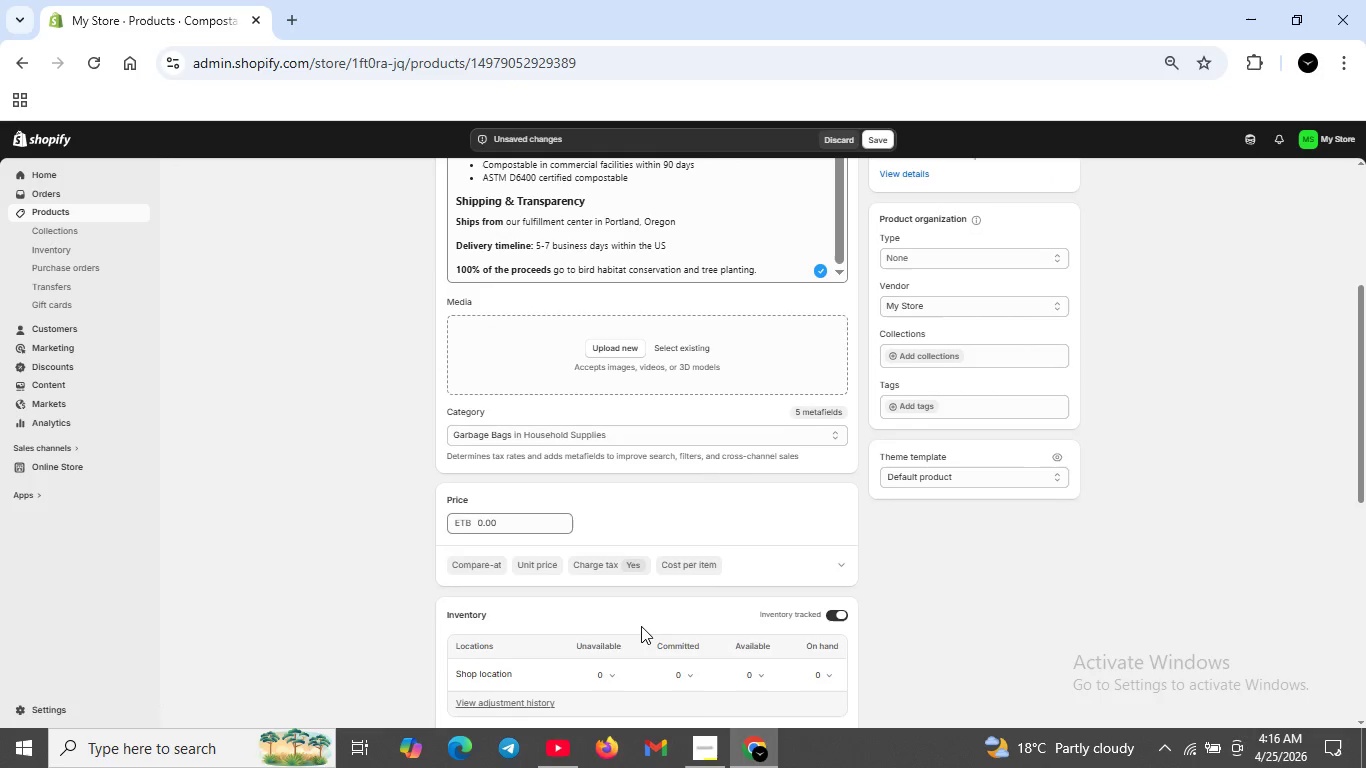 
scroll: coordinate [641, 626], scroll_direction: down, amount: 2.0
 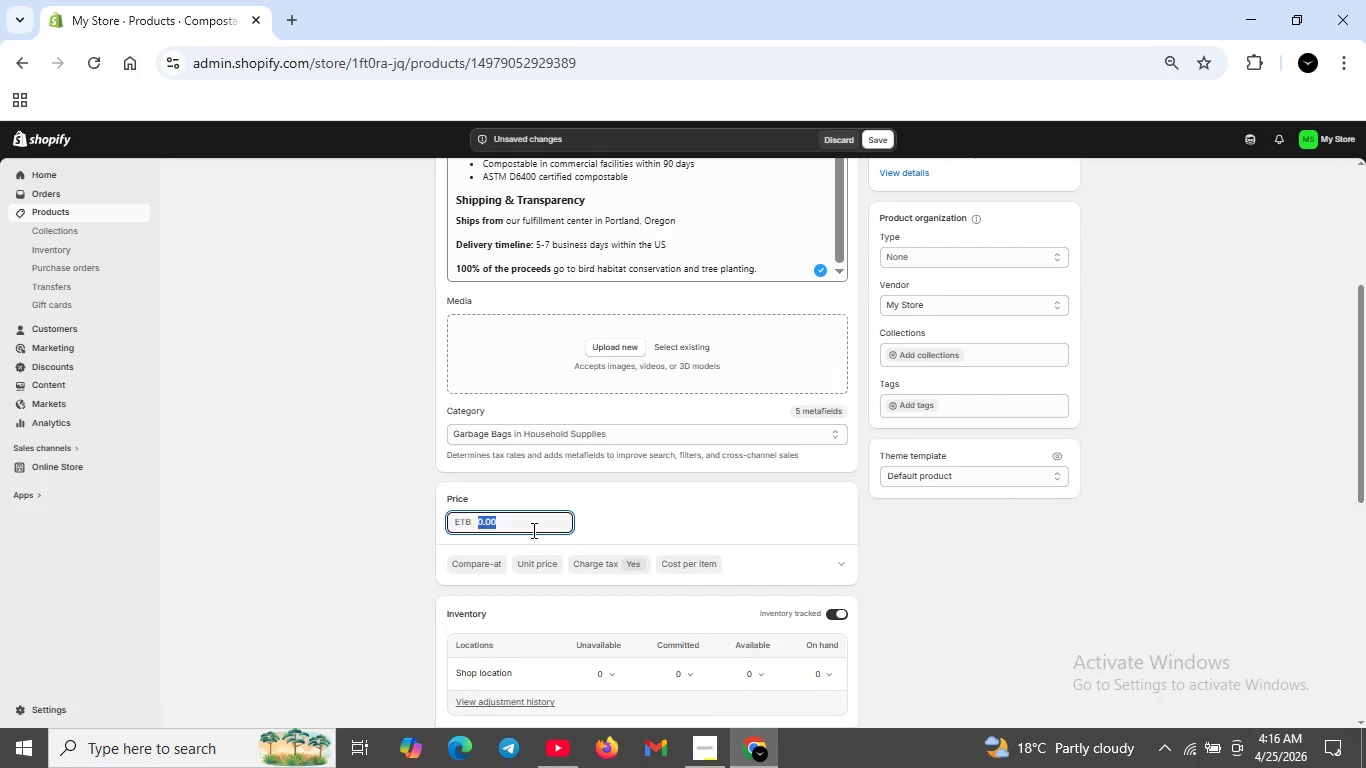 
double_click([532, 530])
 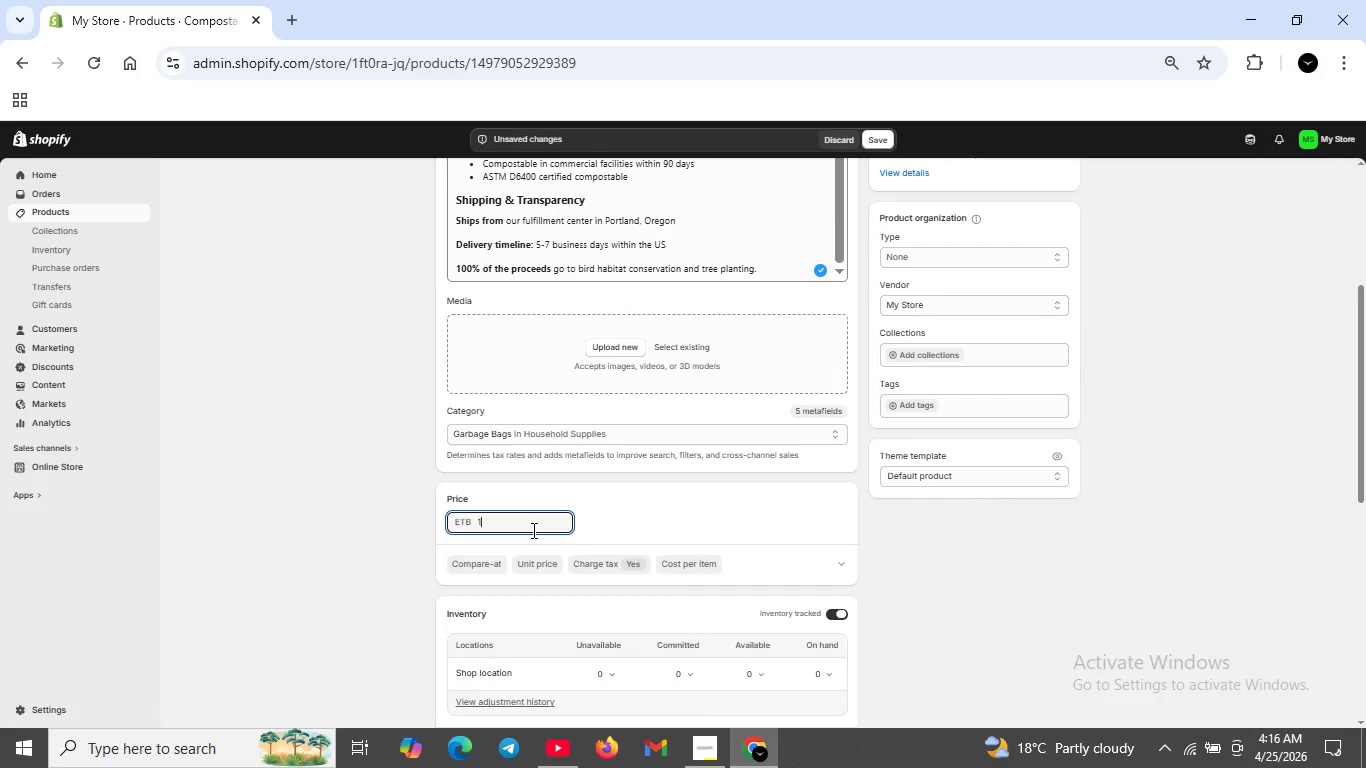 
key(Backspace)
type(19.95)
 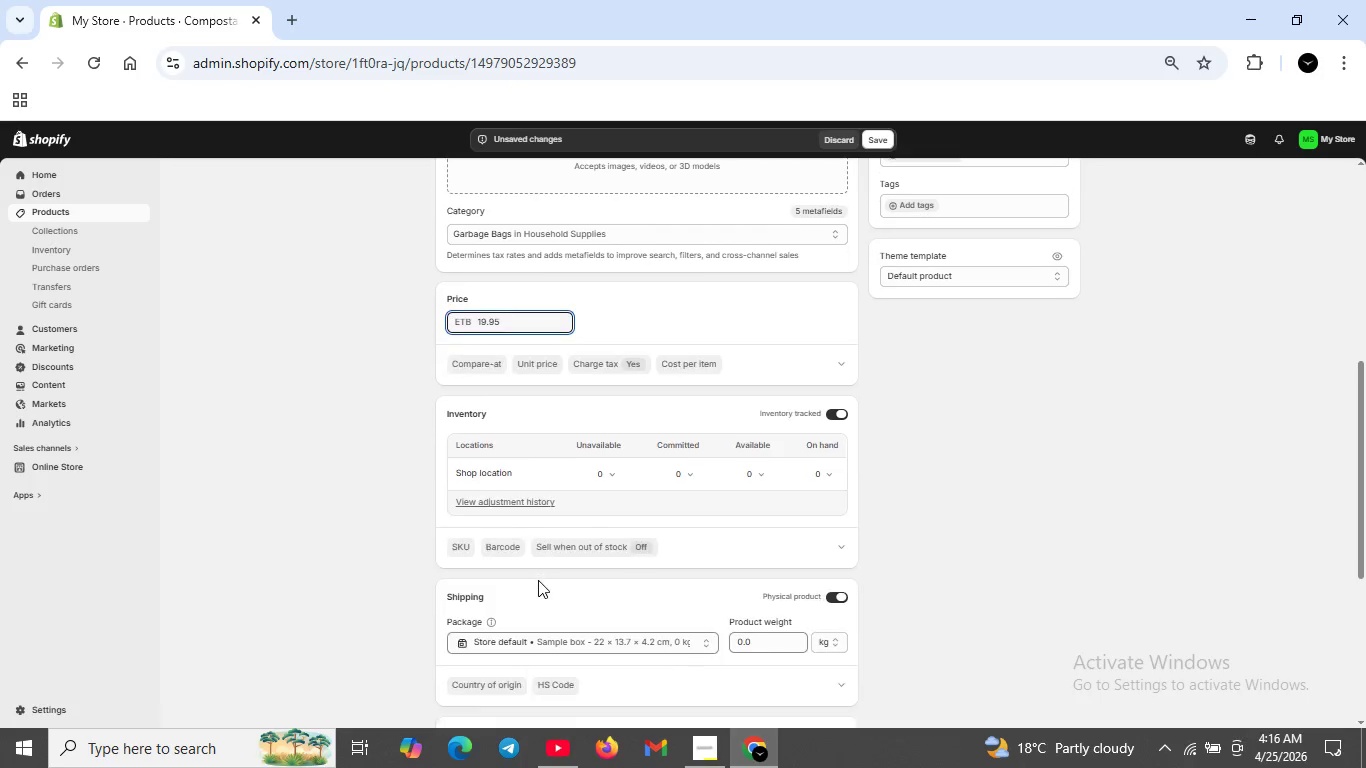 
scroll: coordinate [531, 577], scroll_direction: down, amount: 2.0
 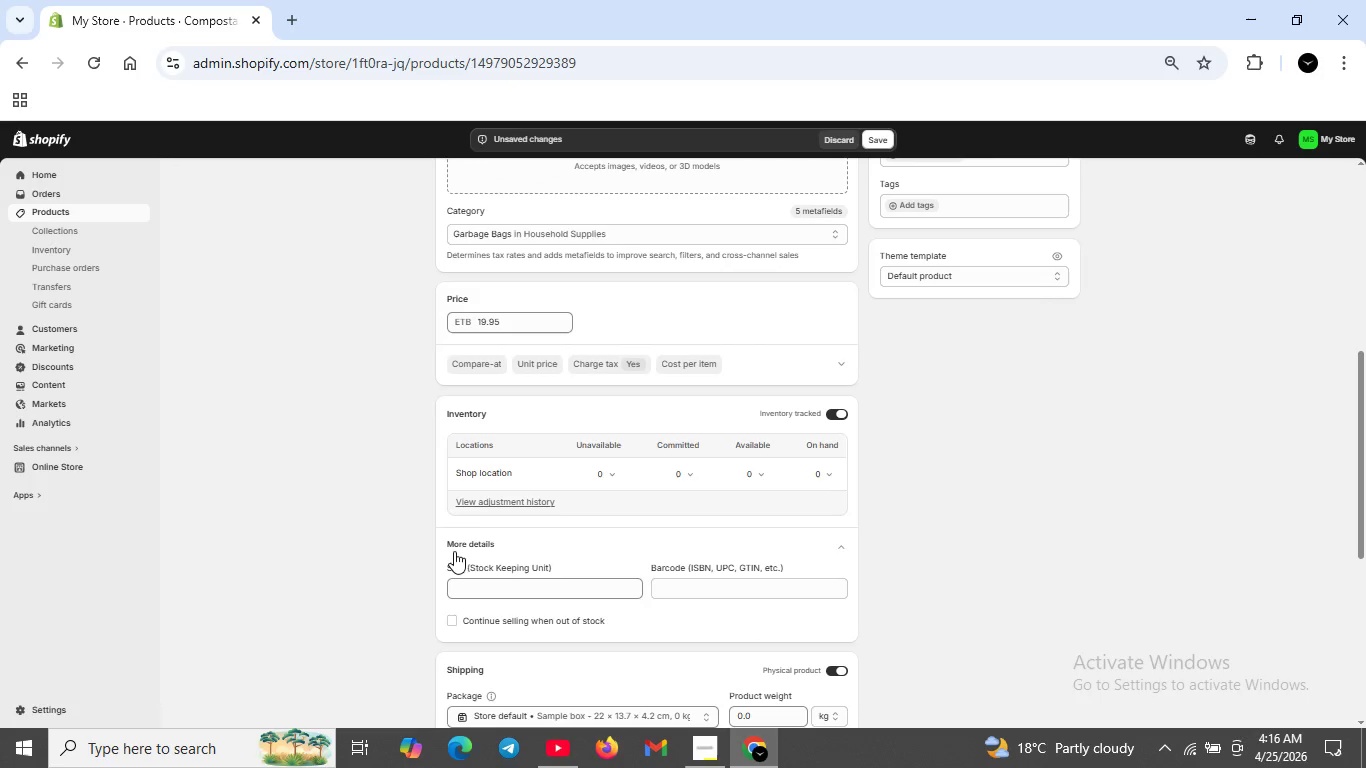 
left_click([452, 543])
 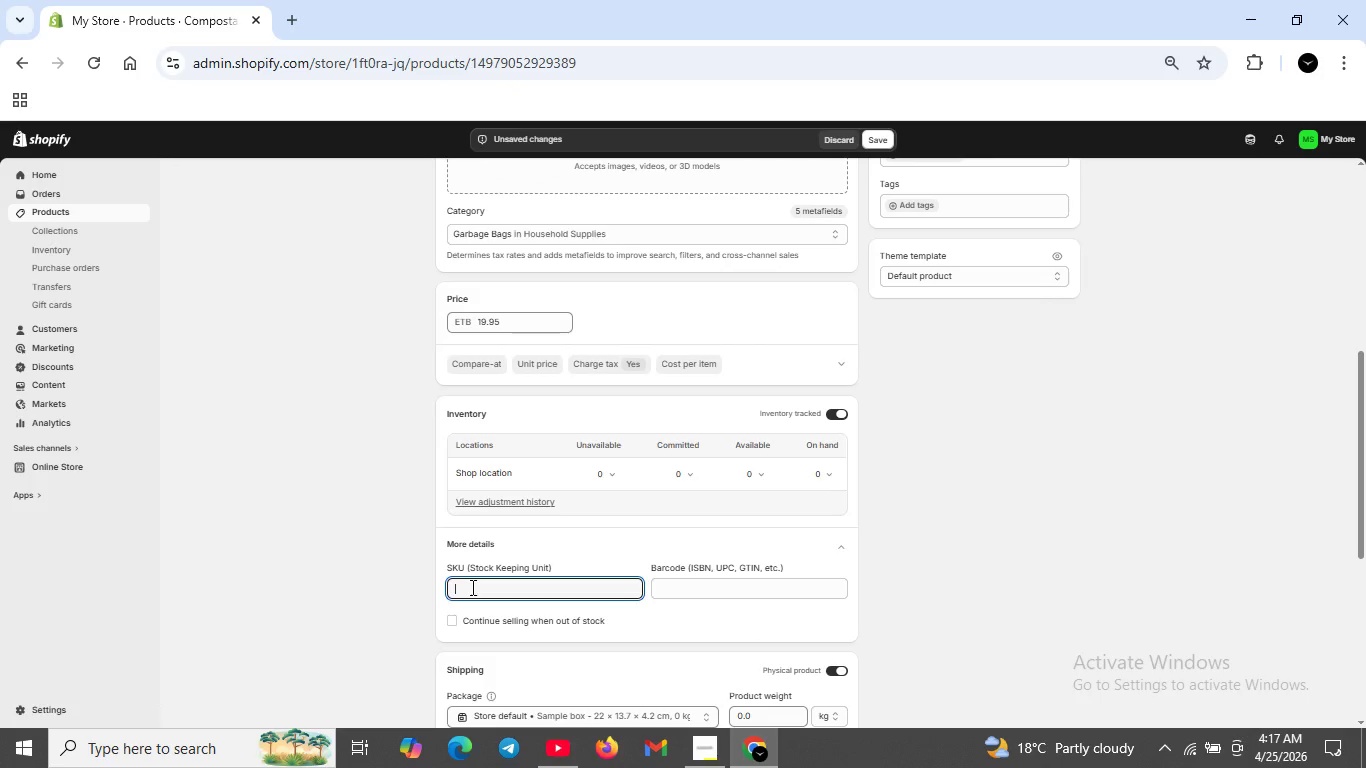 
type(WL-BAGS-CMP-01)
 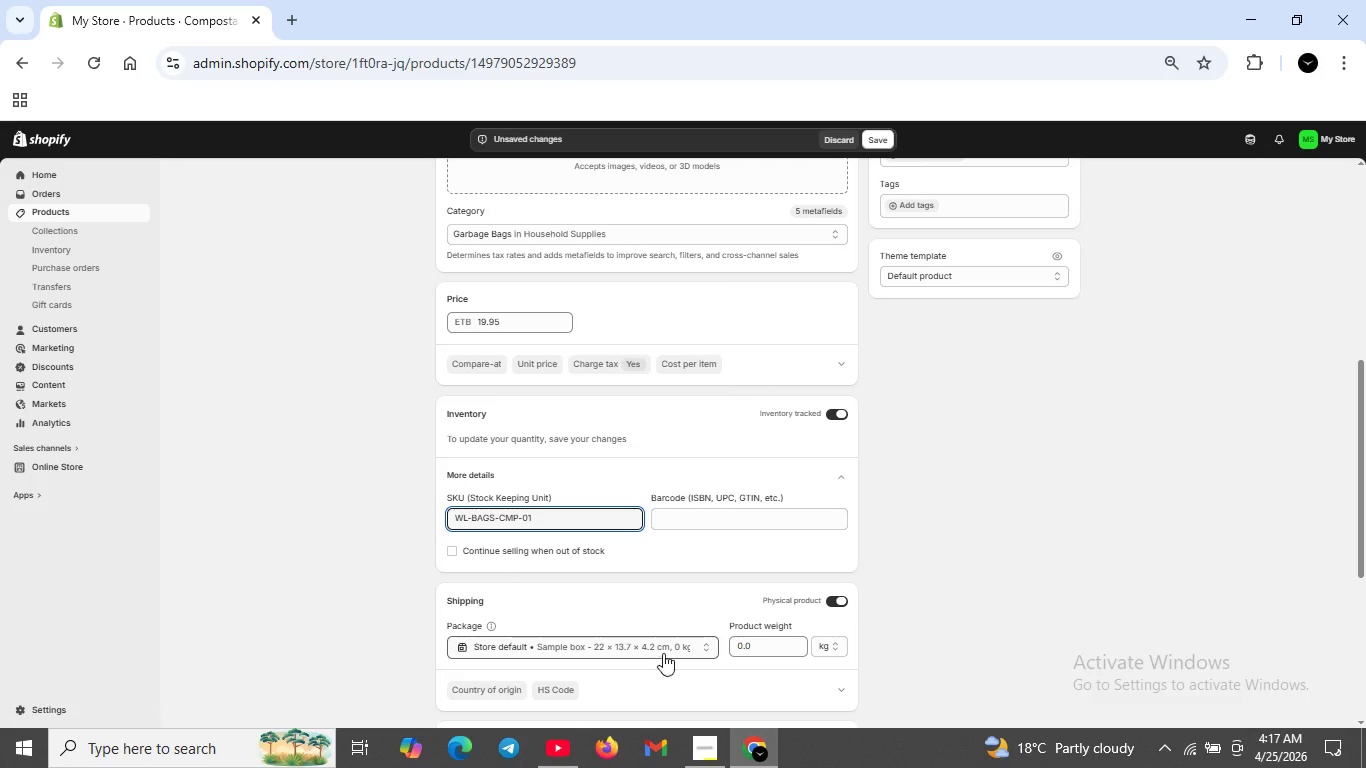 
wait(5.88)
 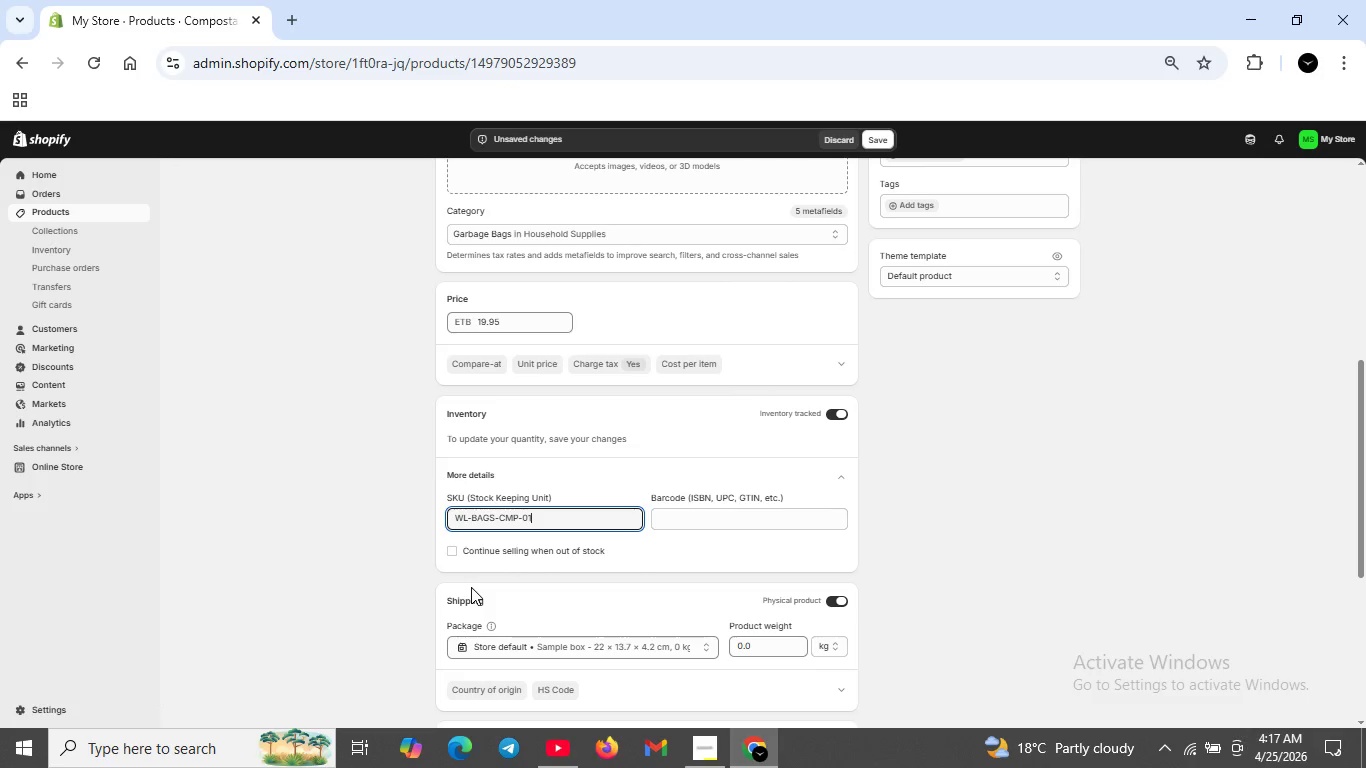 
left_click([756, 652])
 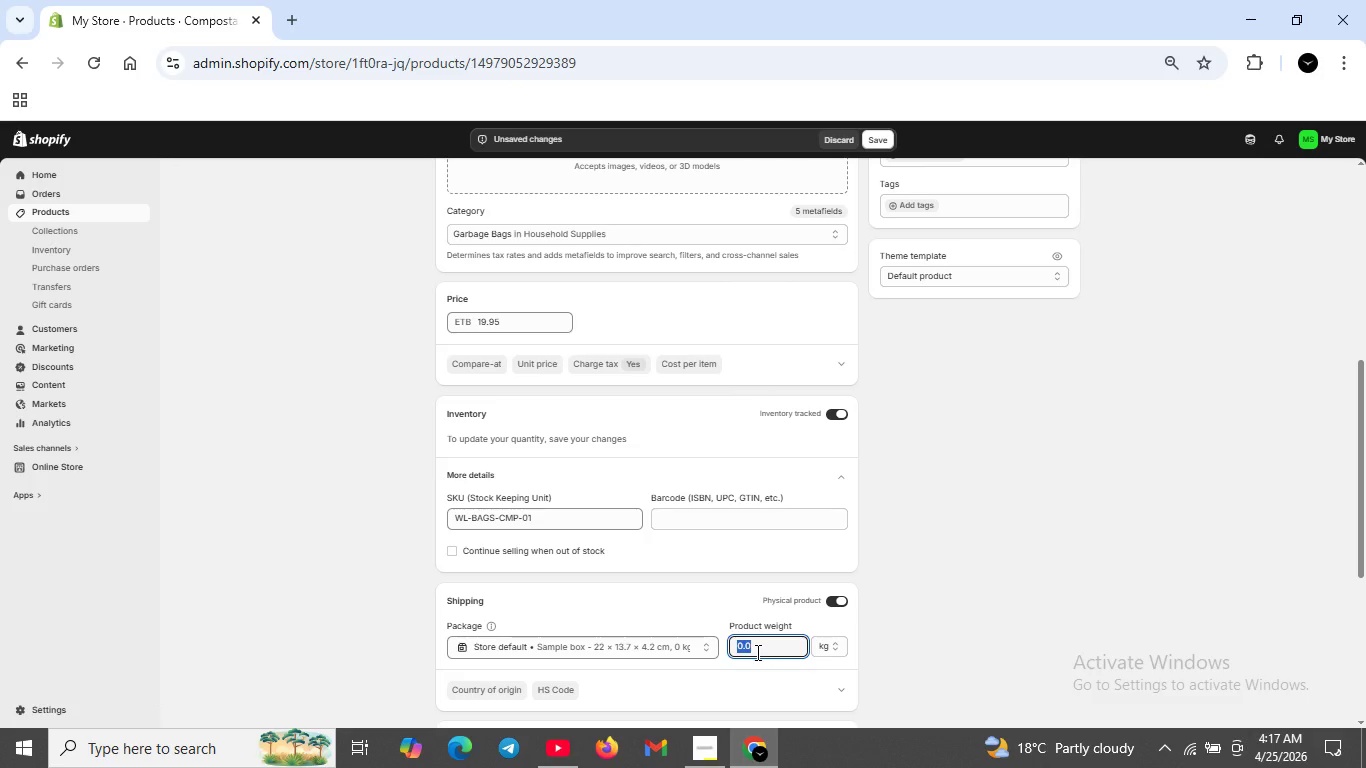 
double_click([756, 652])
 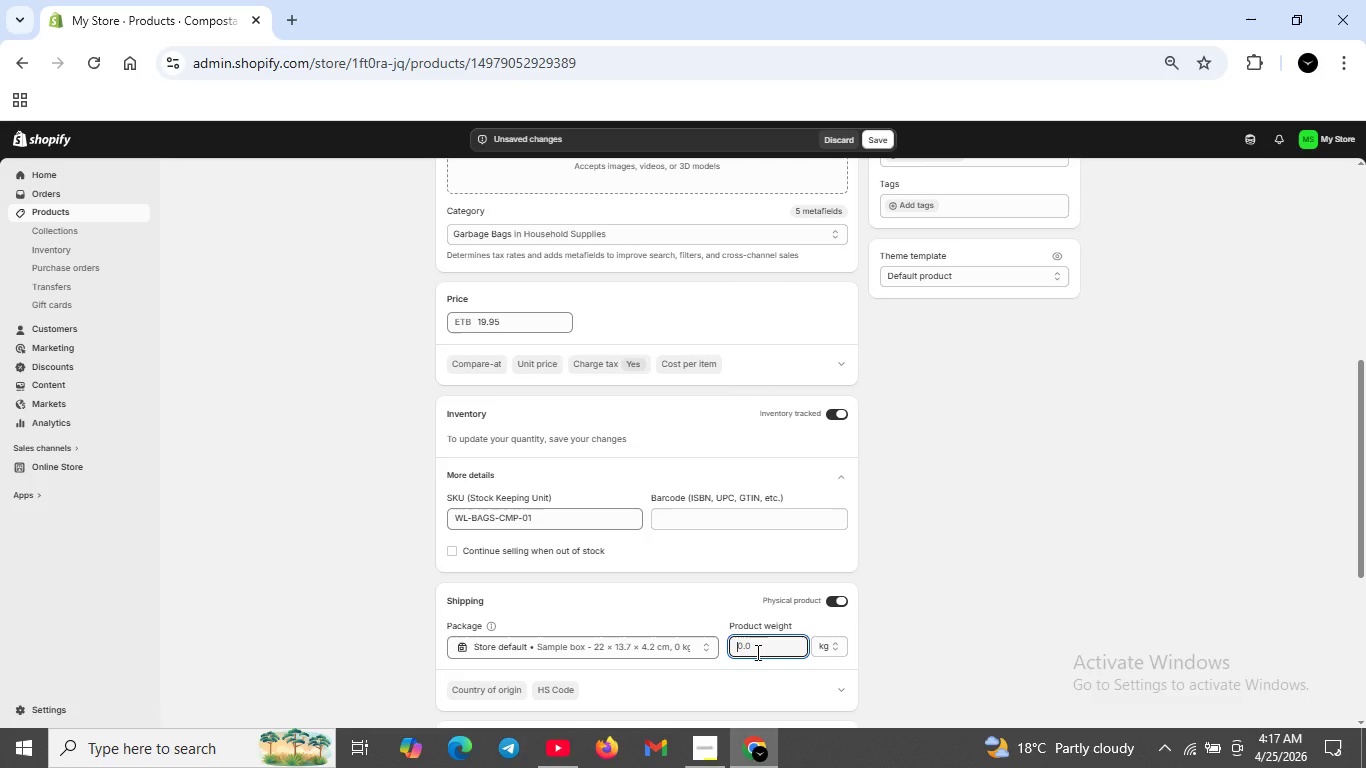 
key(Backspace)
 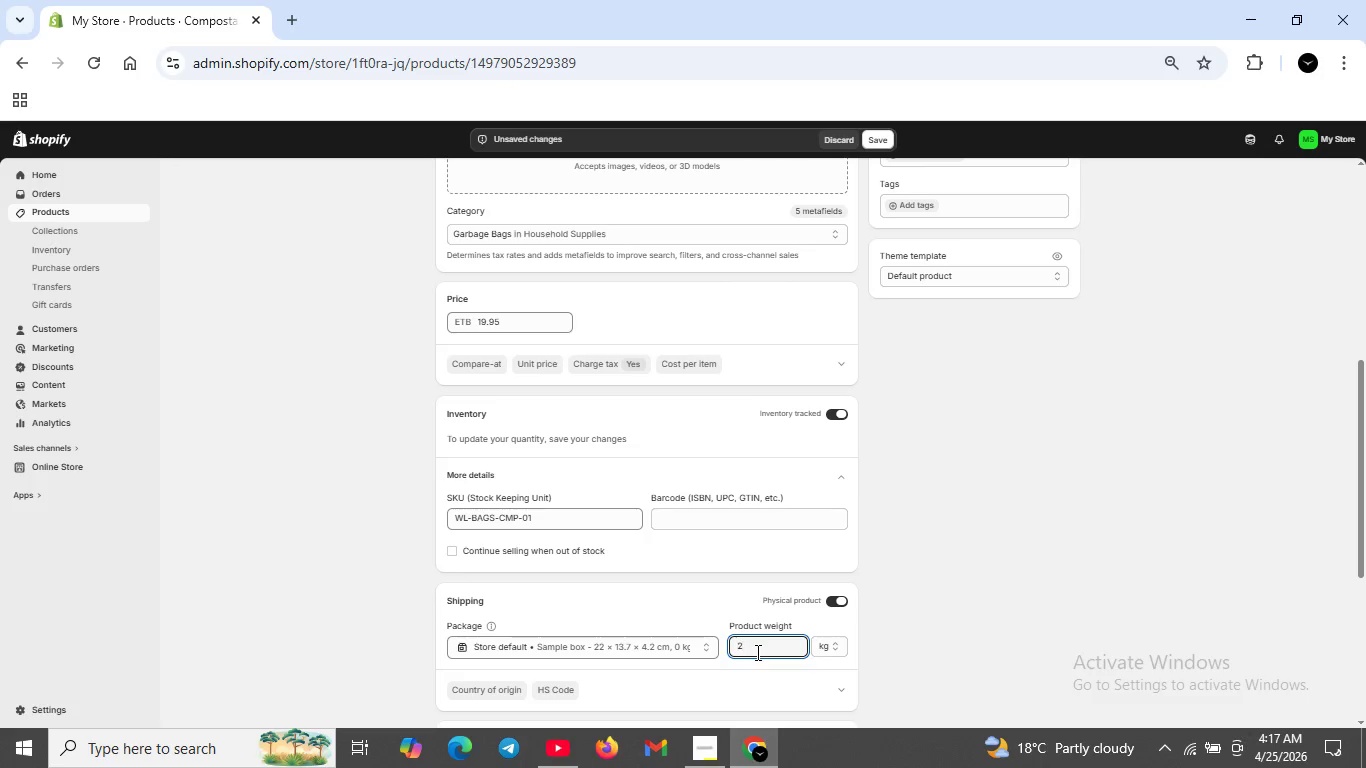 
key(2)
 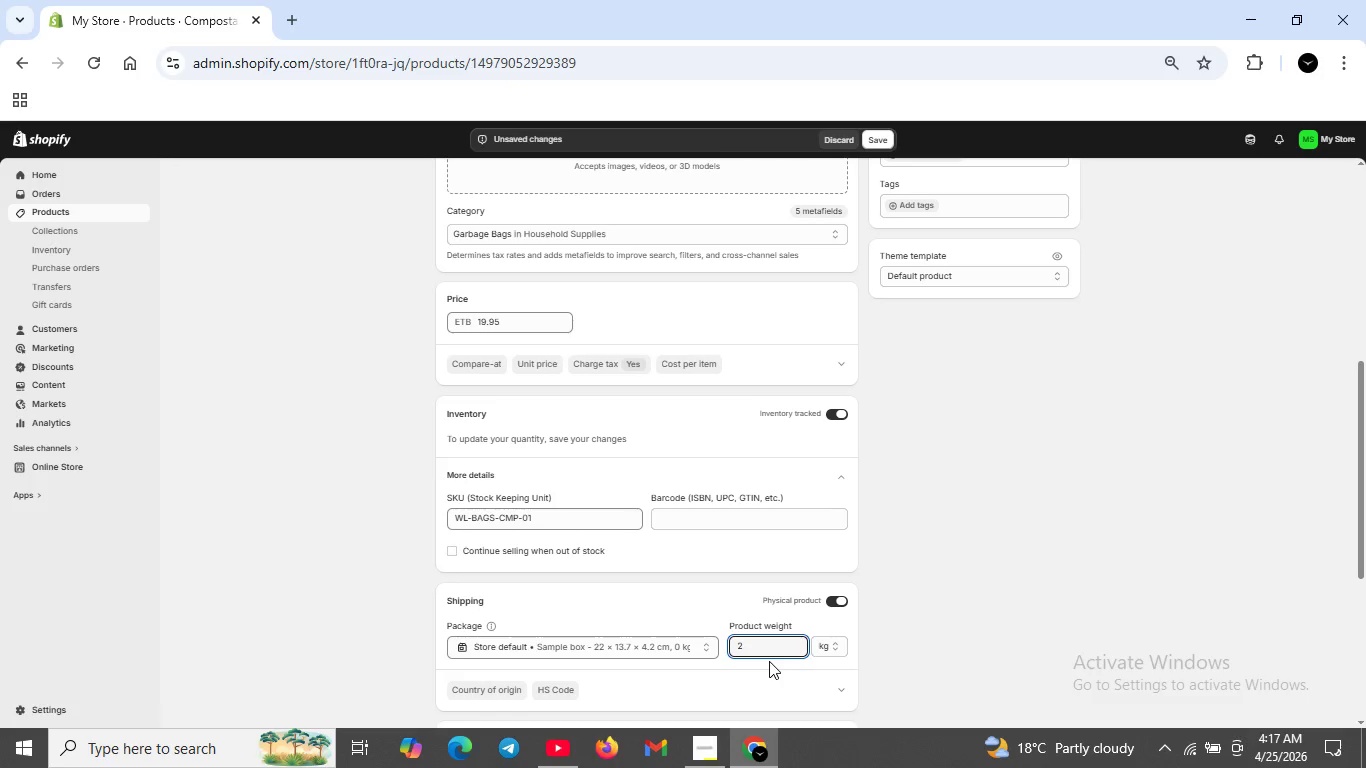 
scroll: coordinate [768, 661], scroll_direction: down, amount: 1.0
 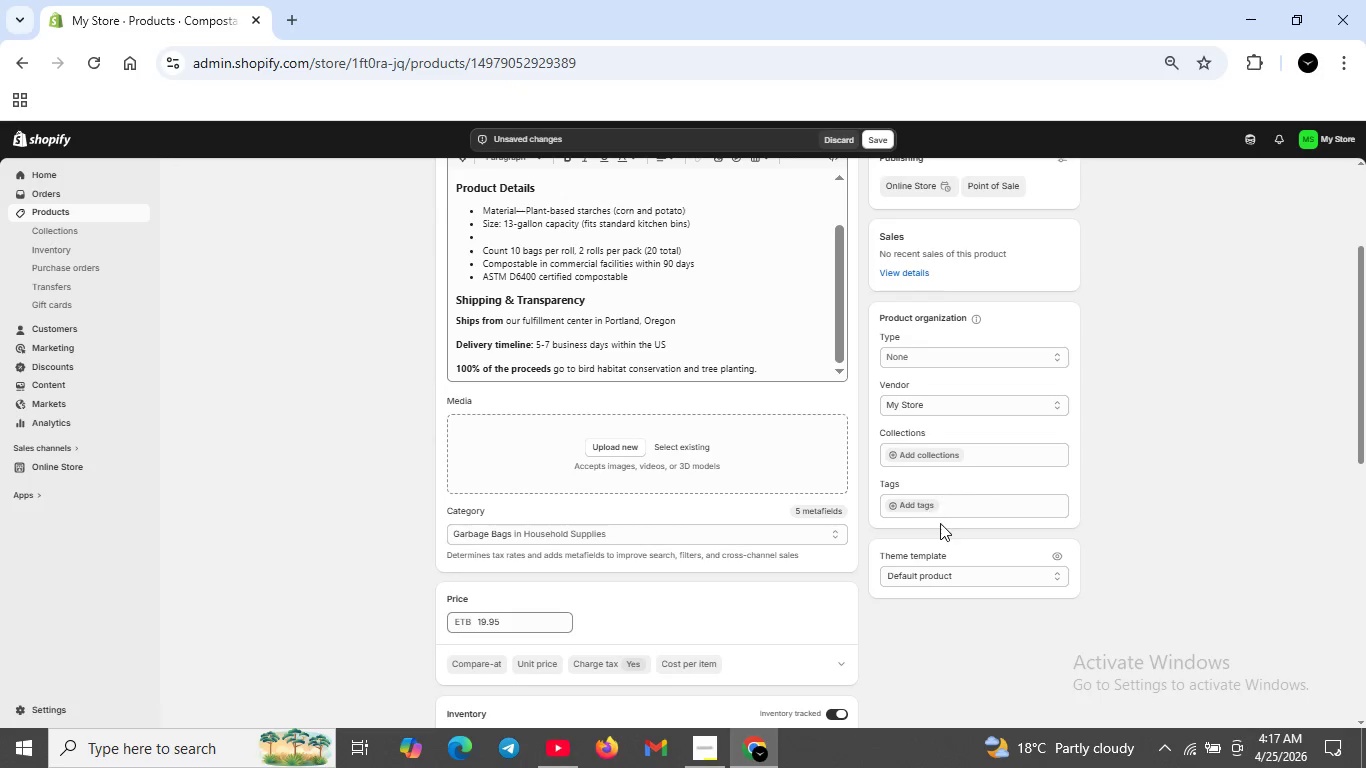 
scroll: coordinate [1014, 428], scroll_direction: up, amount: 3.0
 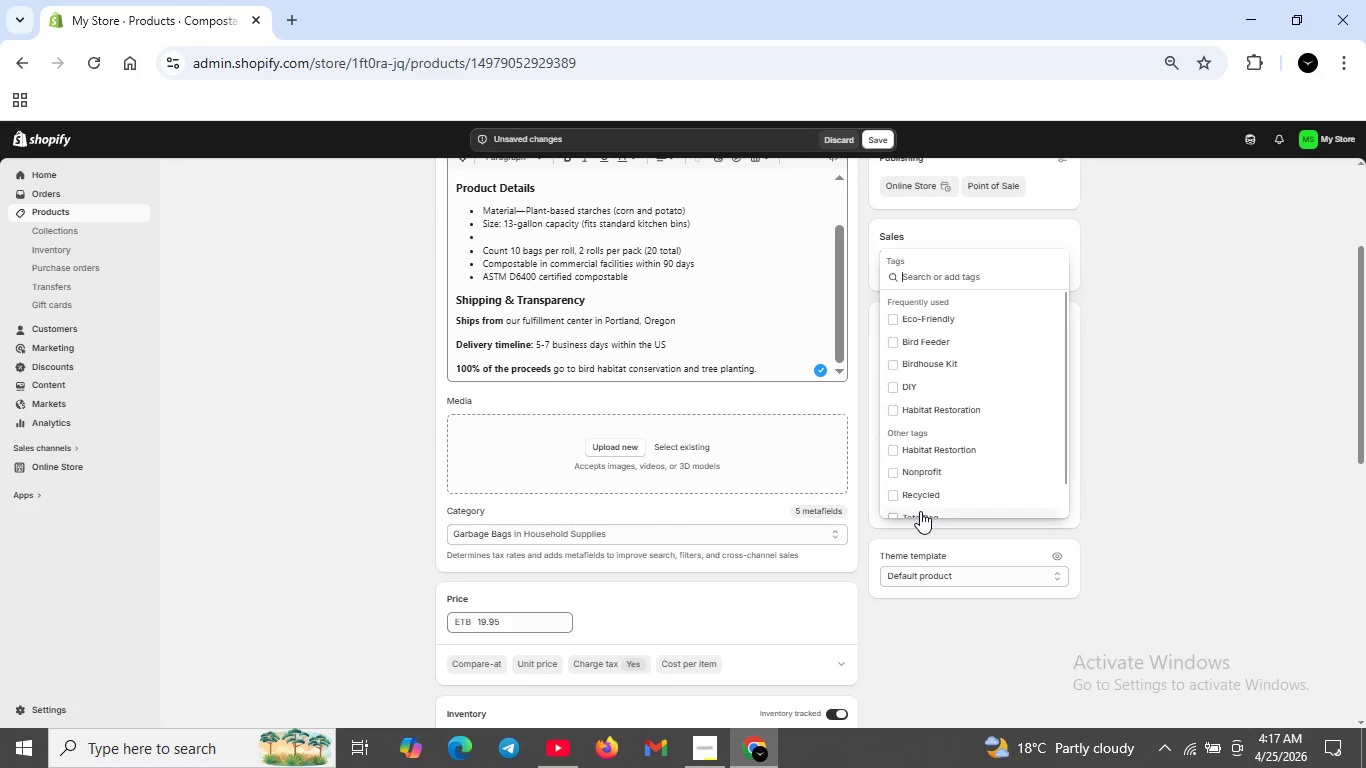 
left_click([920, 511])
 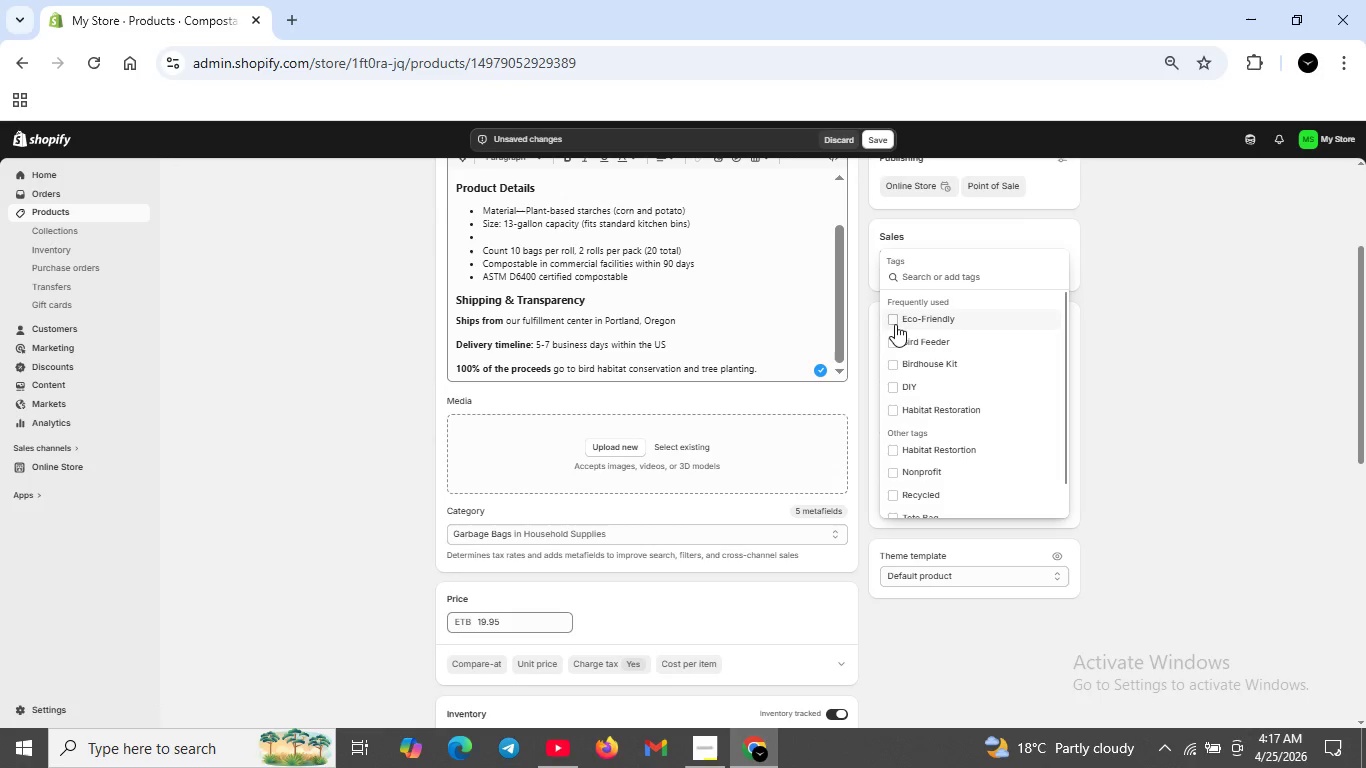 
left_click([886, 324])
 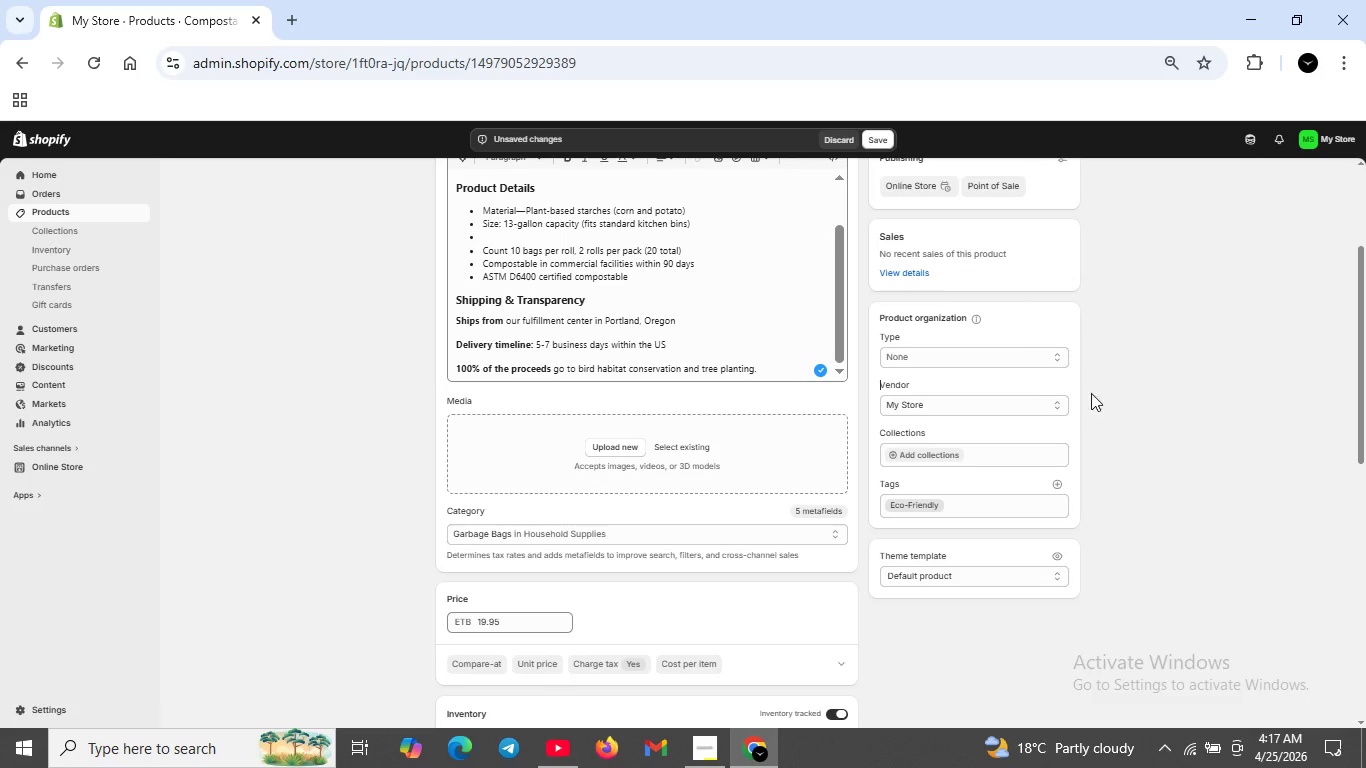 
left_click([1088, 372])
 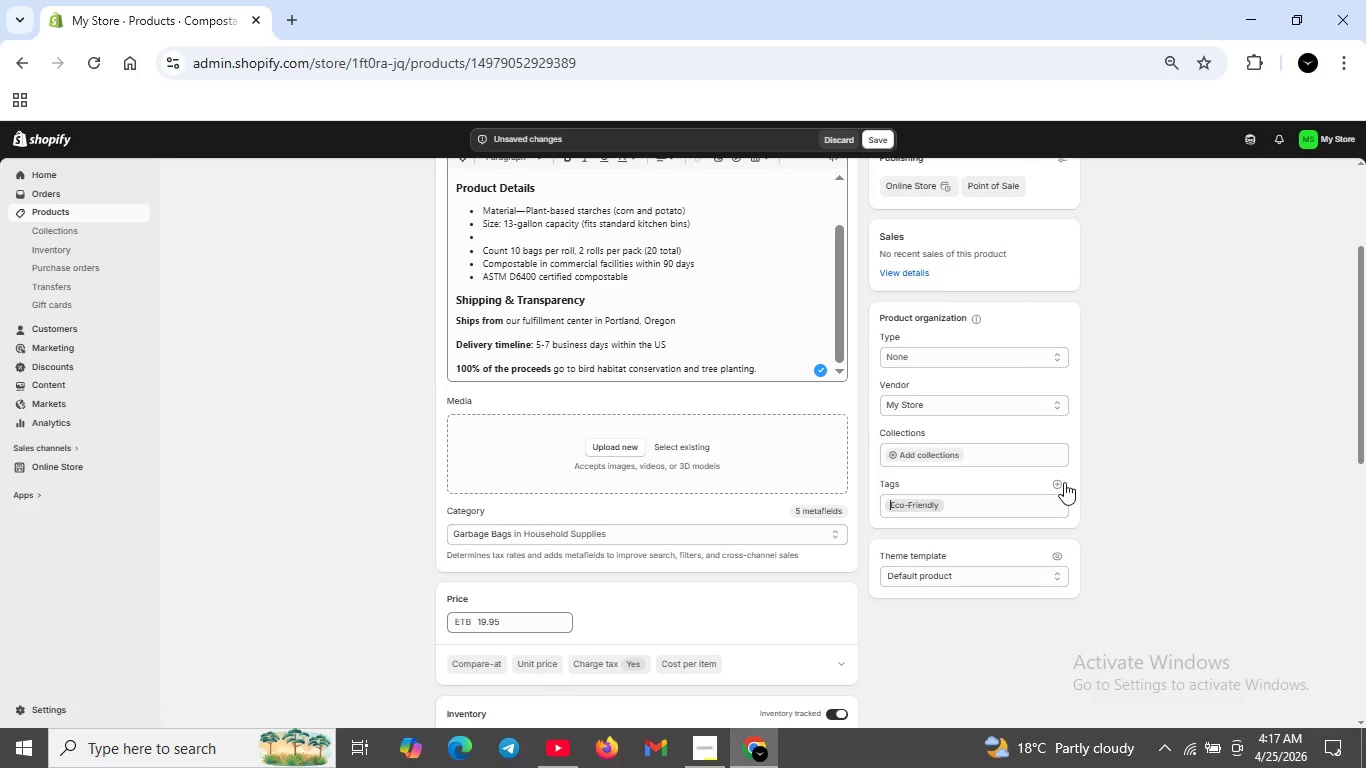 
left_click([1065, 482])
 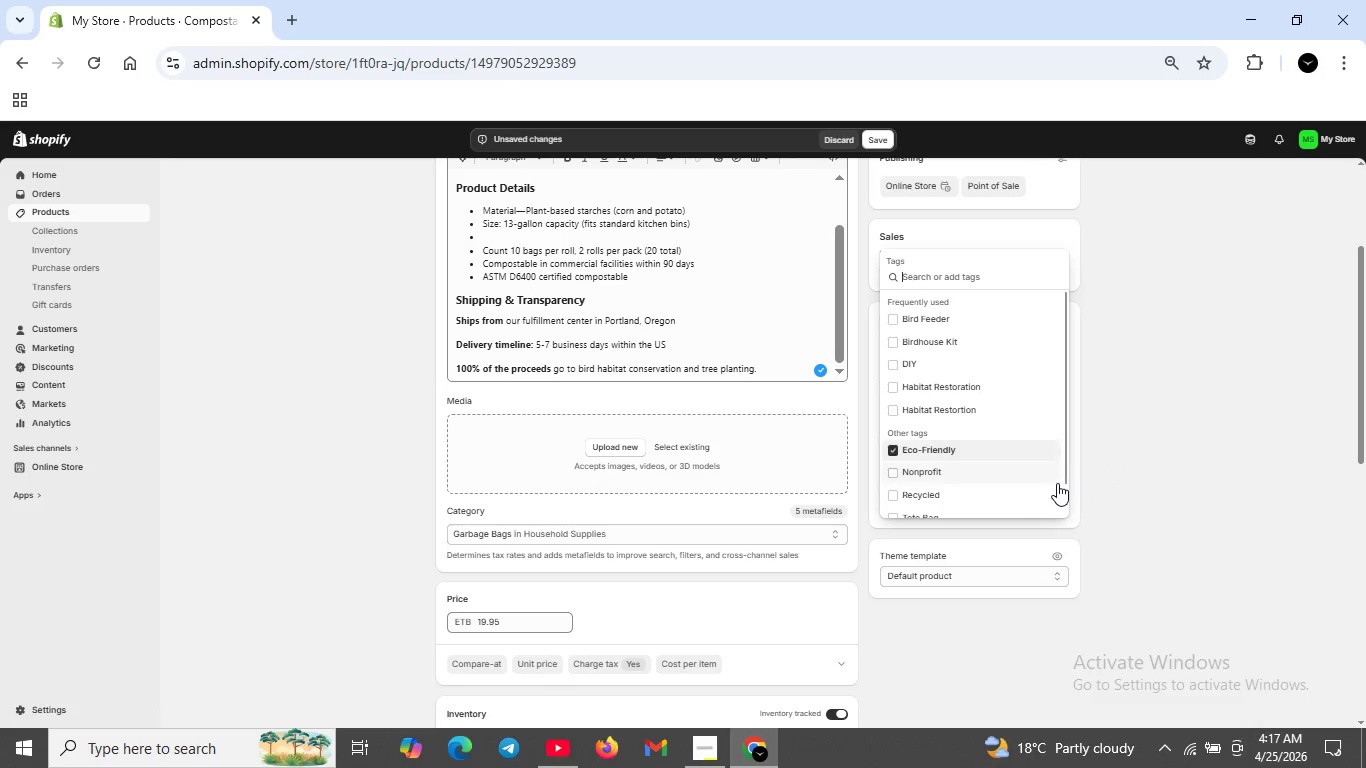 
left_click([1057, 483])
 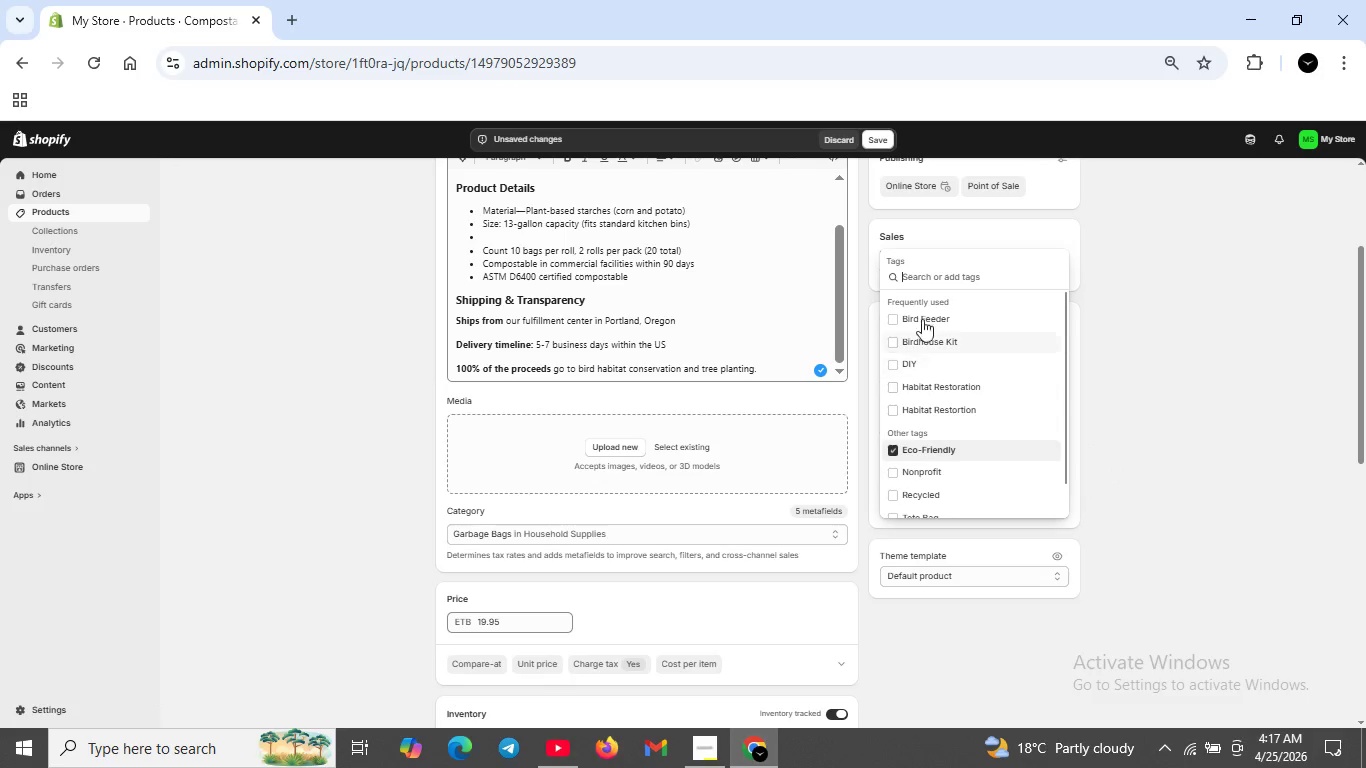 
scroll: coordinate [920, 312], scroll_direction: up, amount: 7.0
 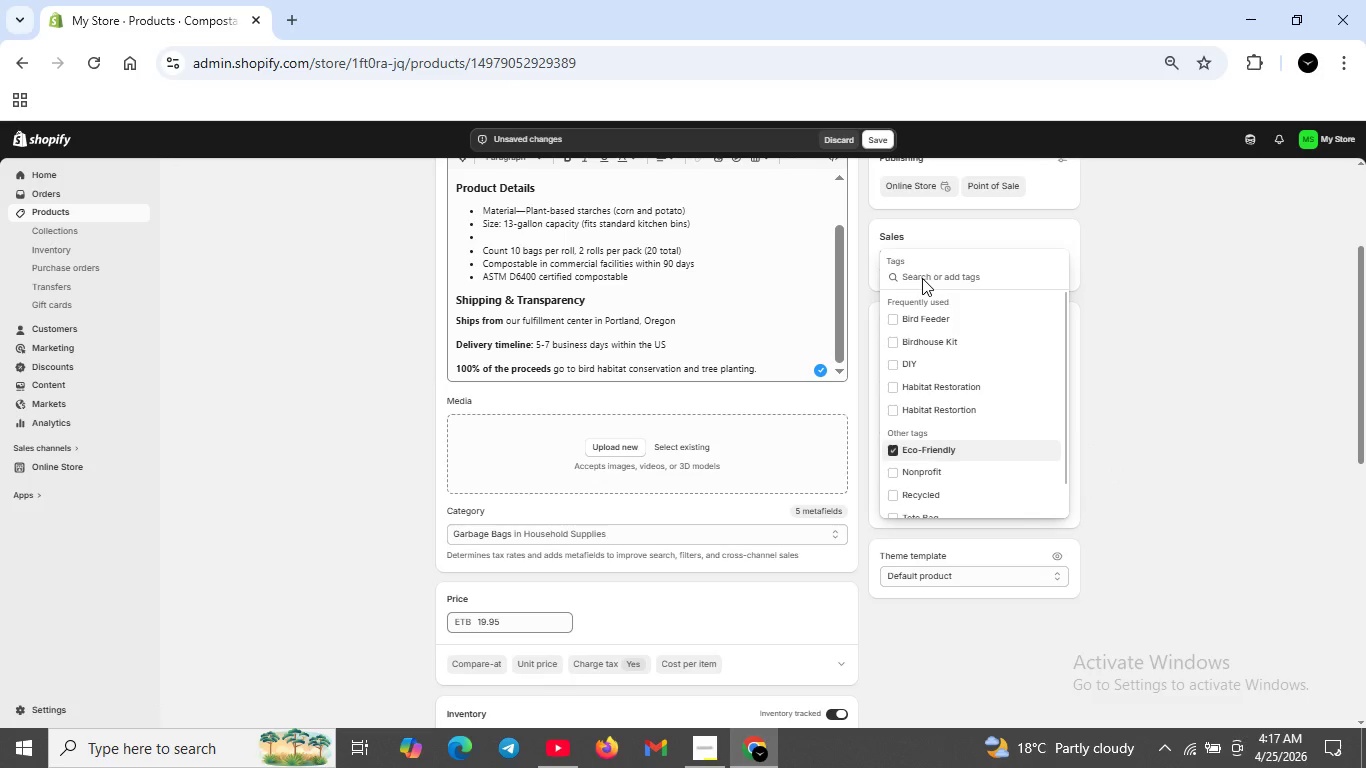 
left_click([922, 278])
 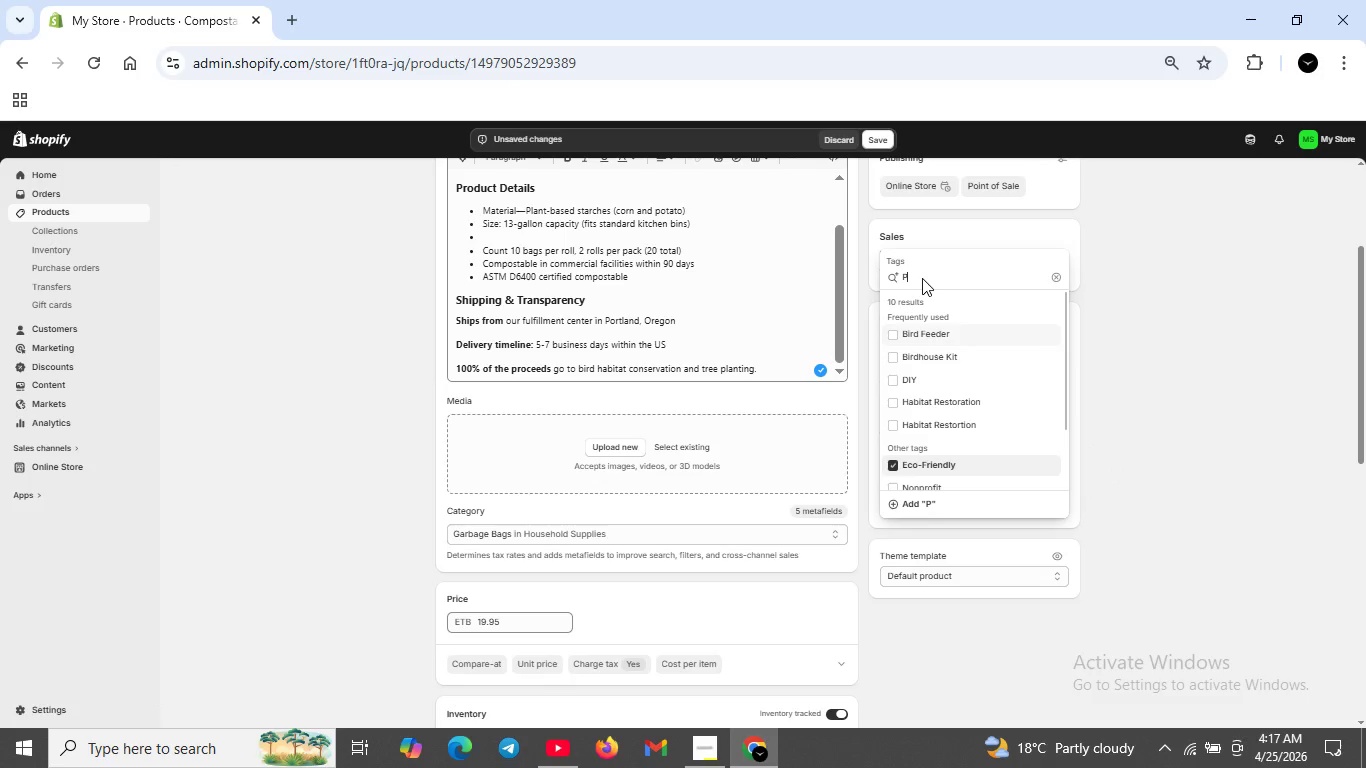 
type(Plant-Based )
 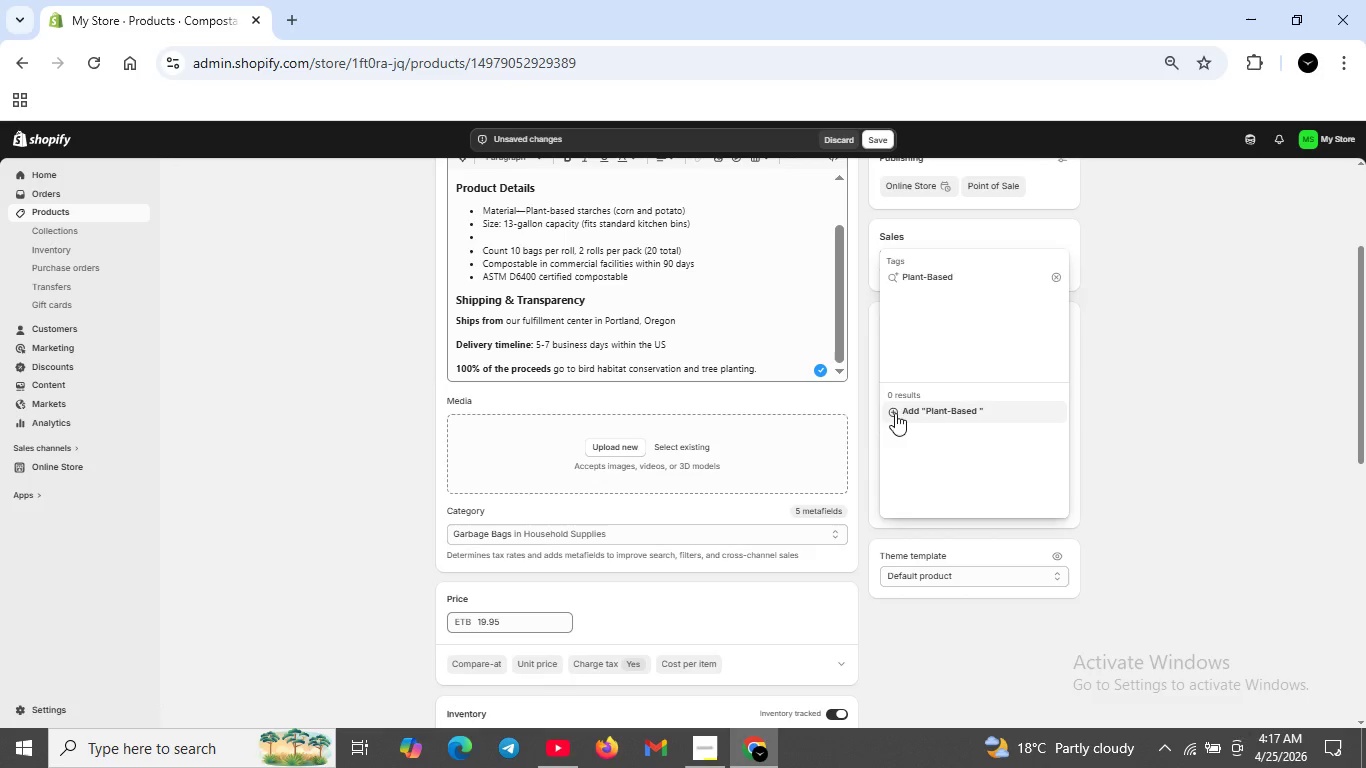 
left_click([895, 413])
 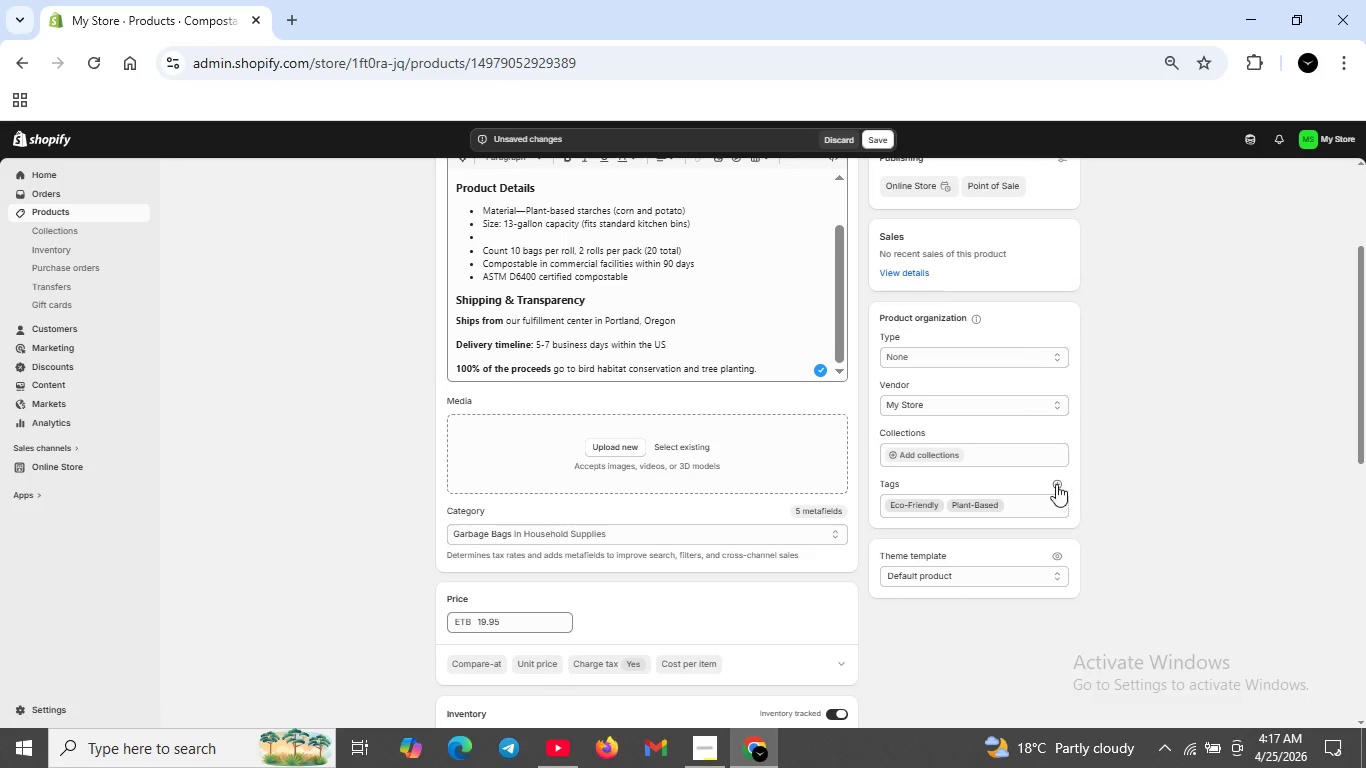 
left_click([1056, 479])
 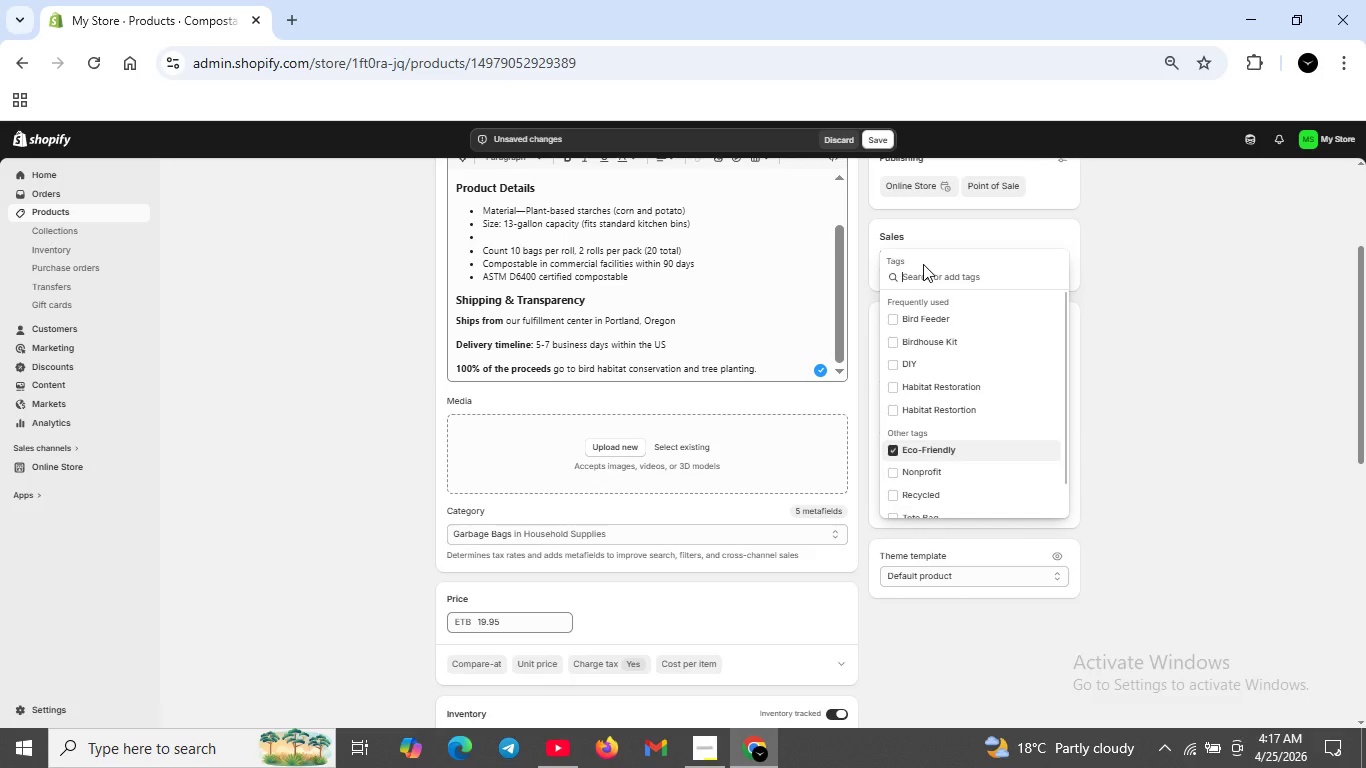 
type(Com)
 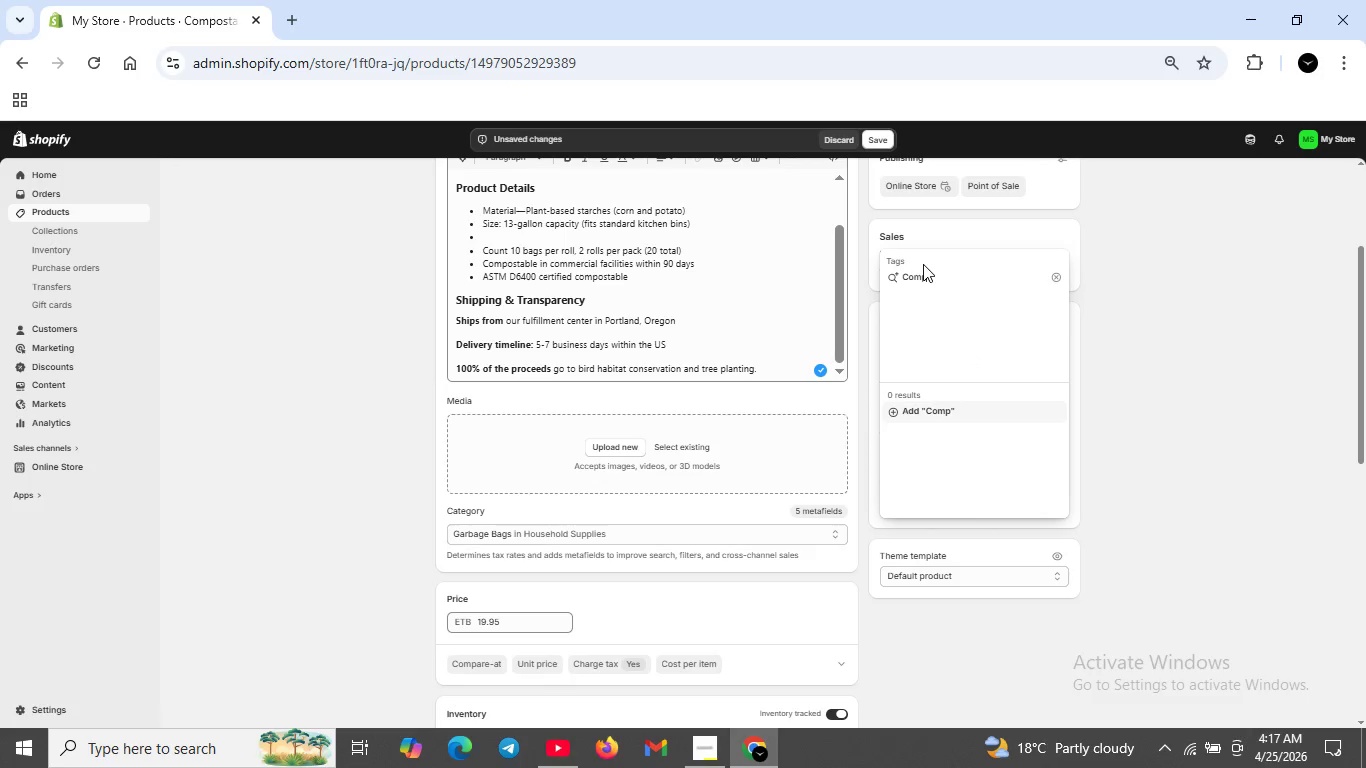 
type(postable gas )
key(Backspace)
key(Backspace)
key(Backspace)
key(Backspace)
type(Bags)
 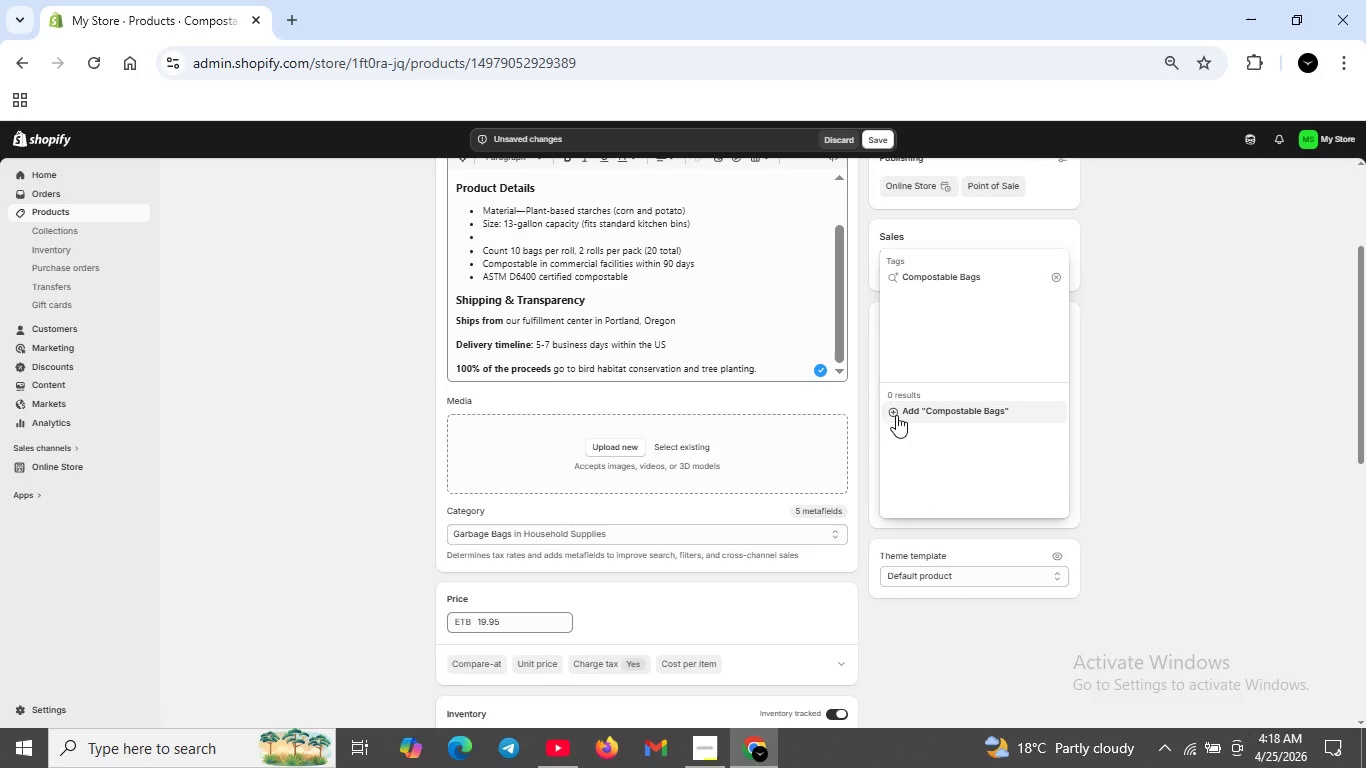 
left_click([896, 415])
 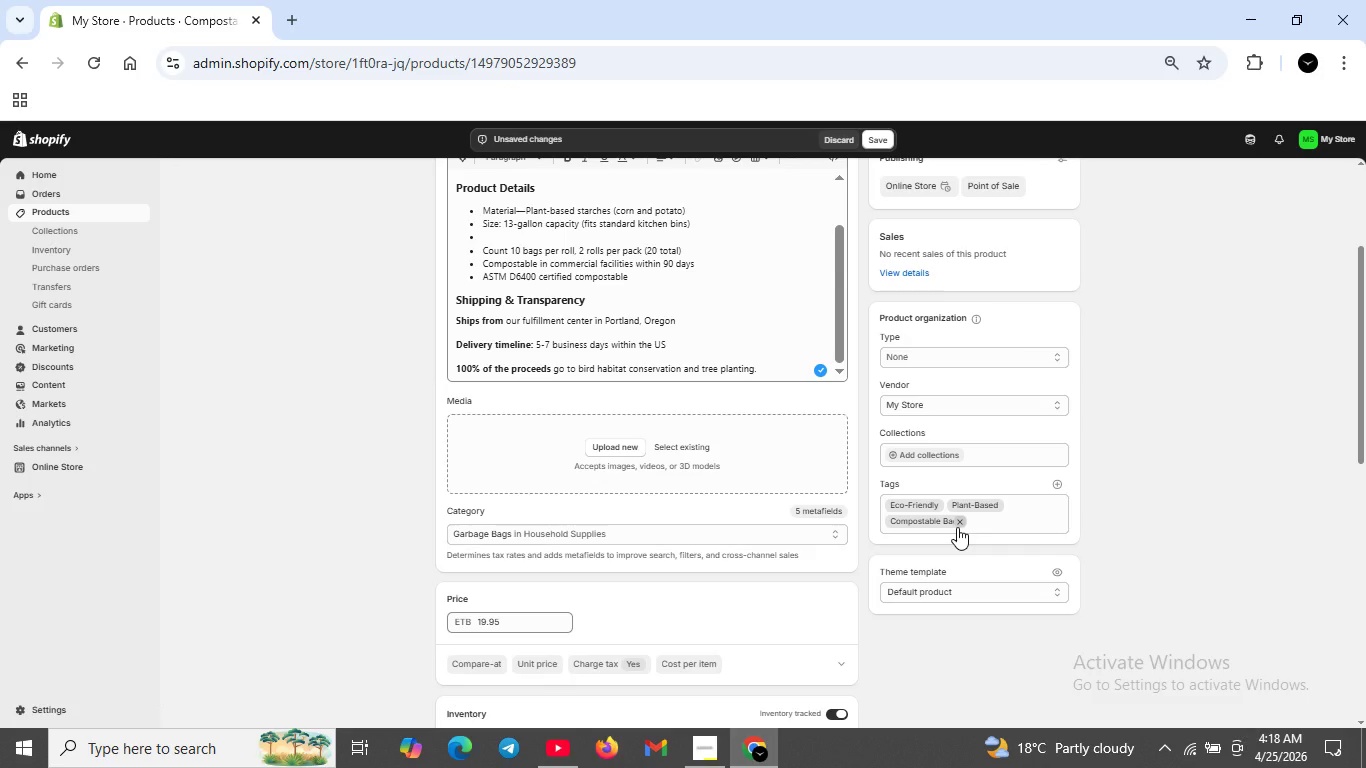 
wait(10.62)
 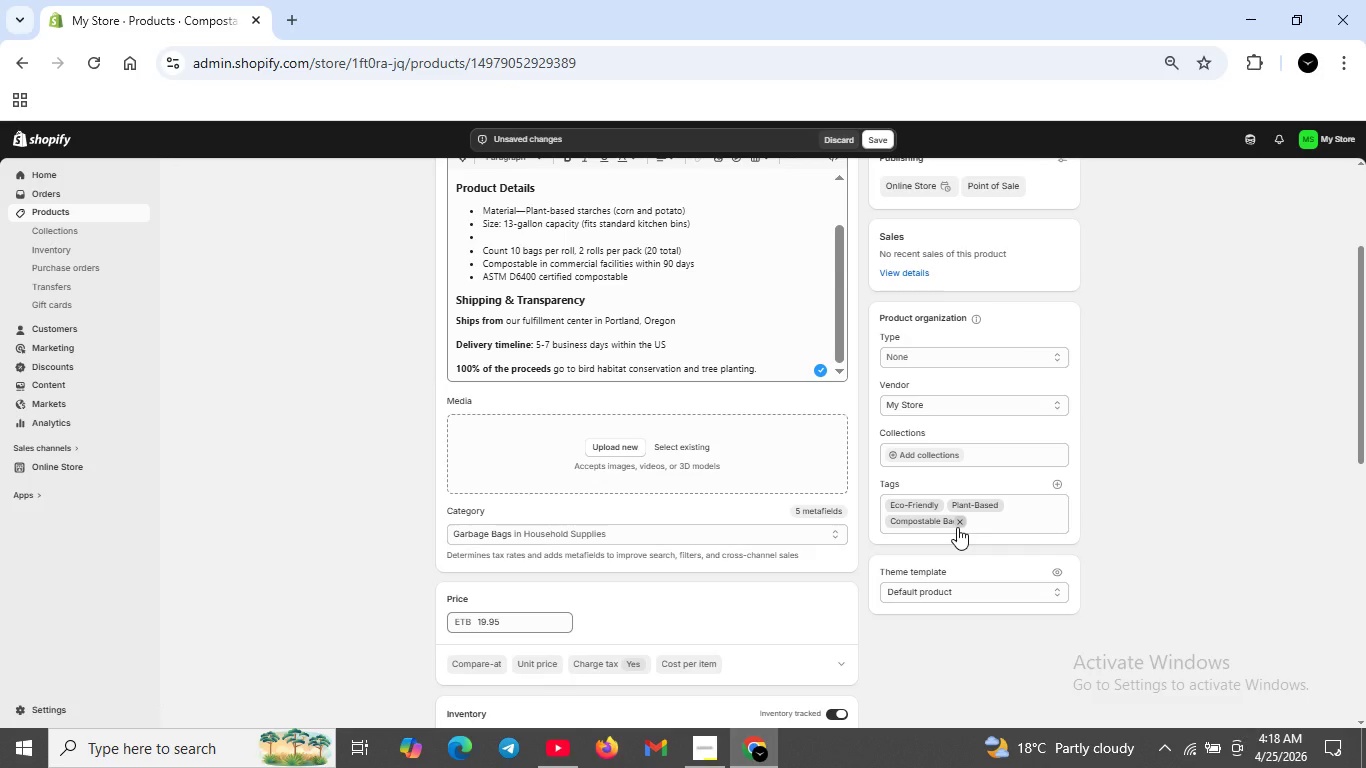 
left_click([1057, 484])
 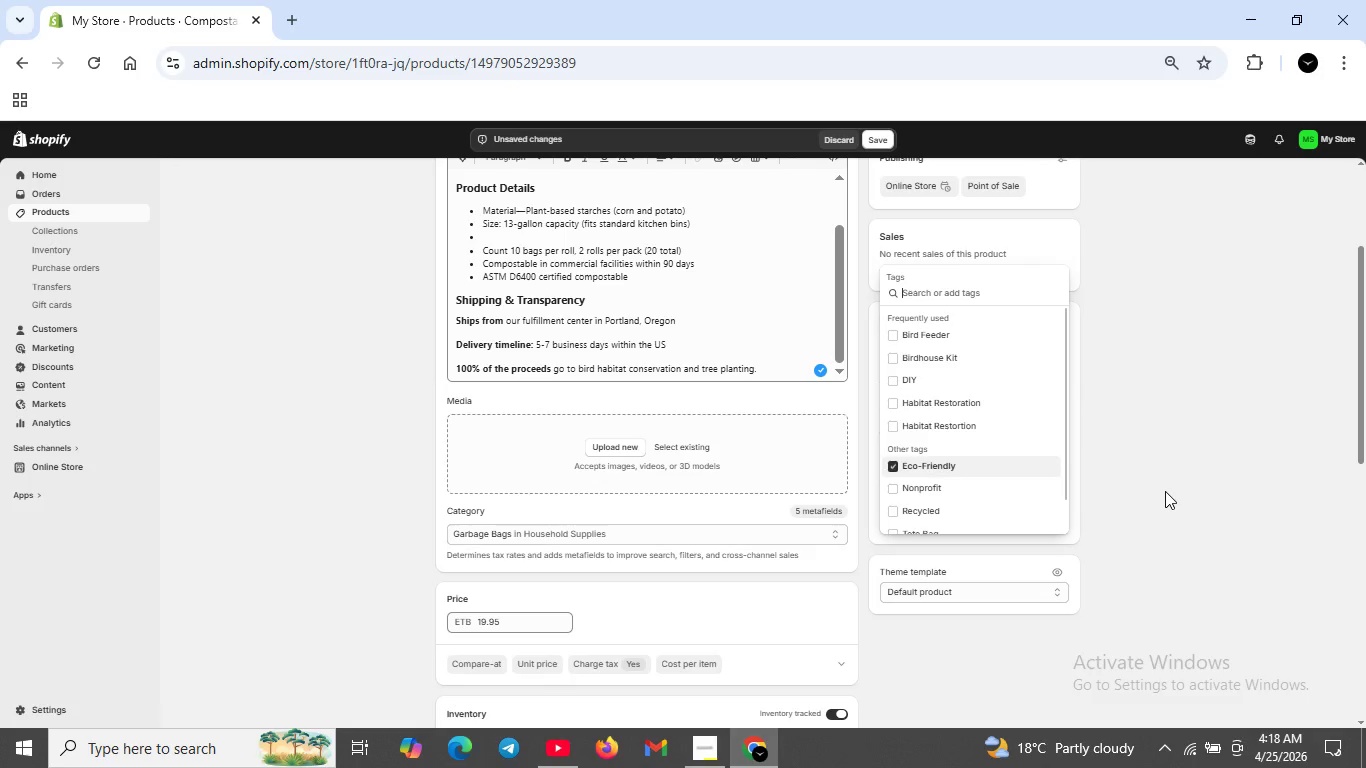 
left_click([1165, 491])
 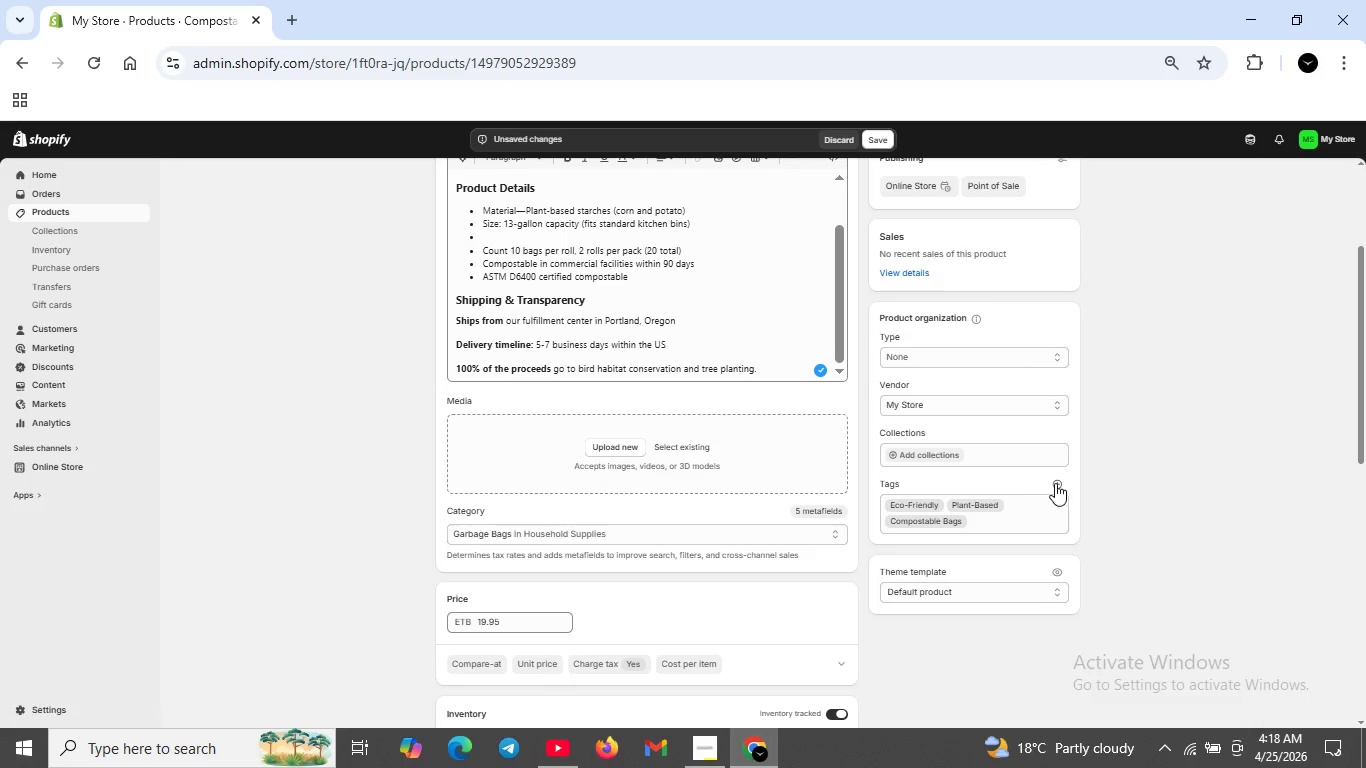 
left_click([1055, 483])
 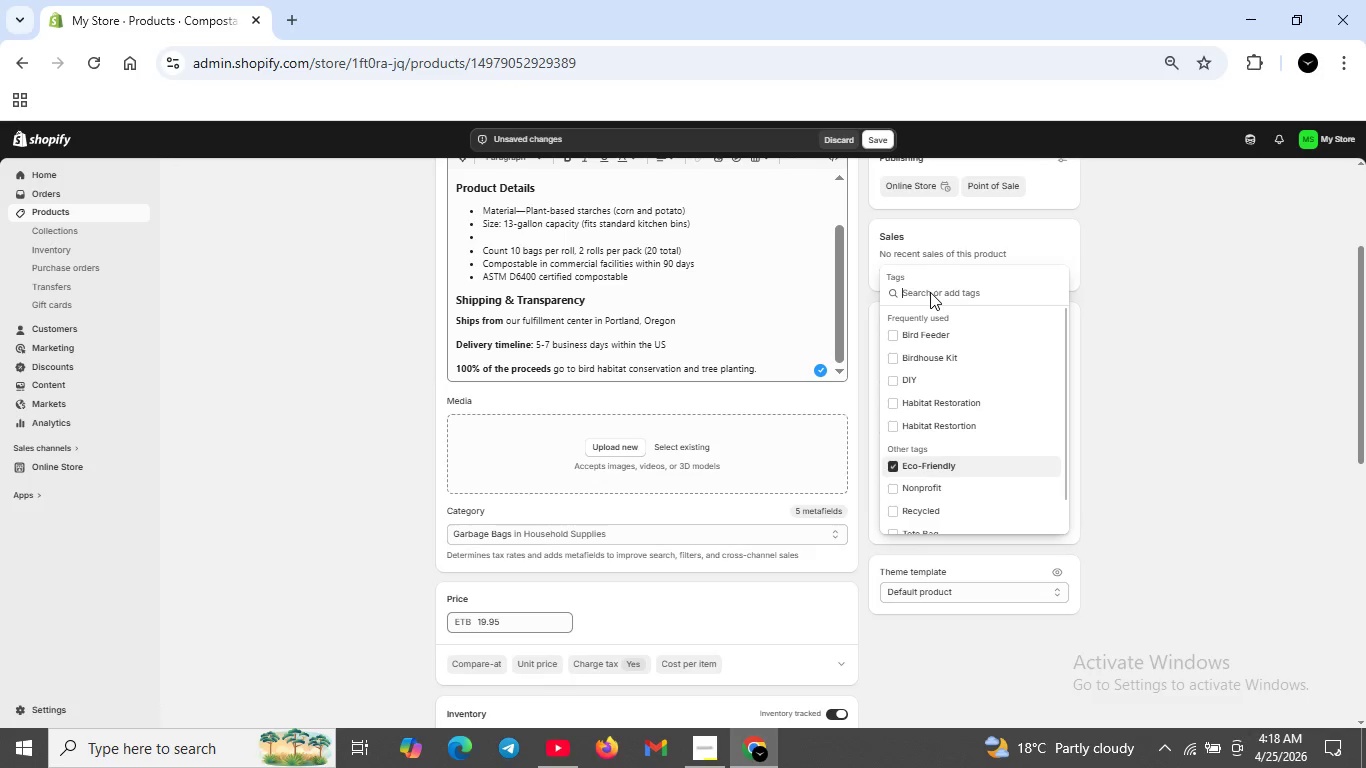 
type(Zero Wate)
 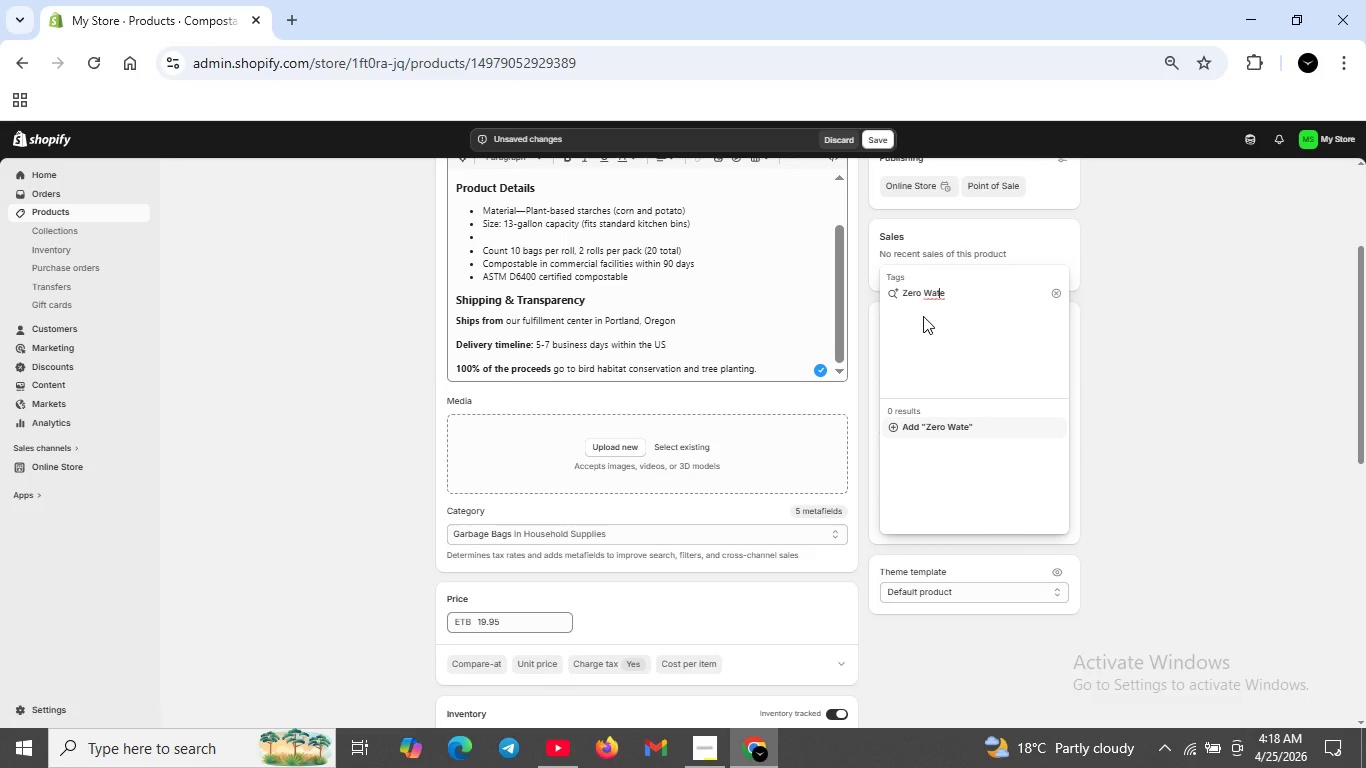 
key(ArrowLeft)
 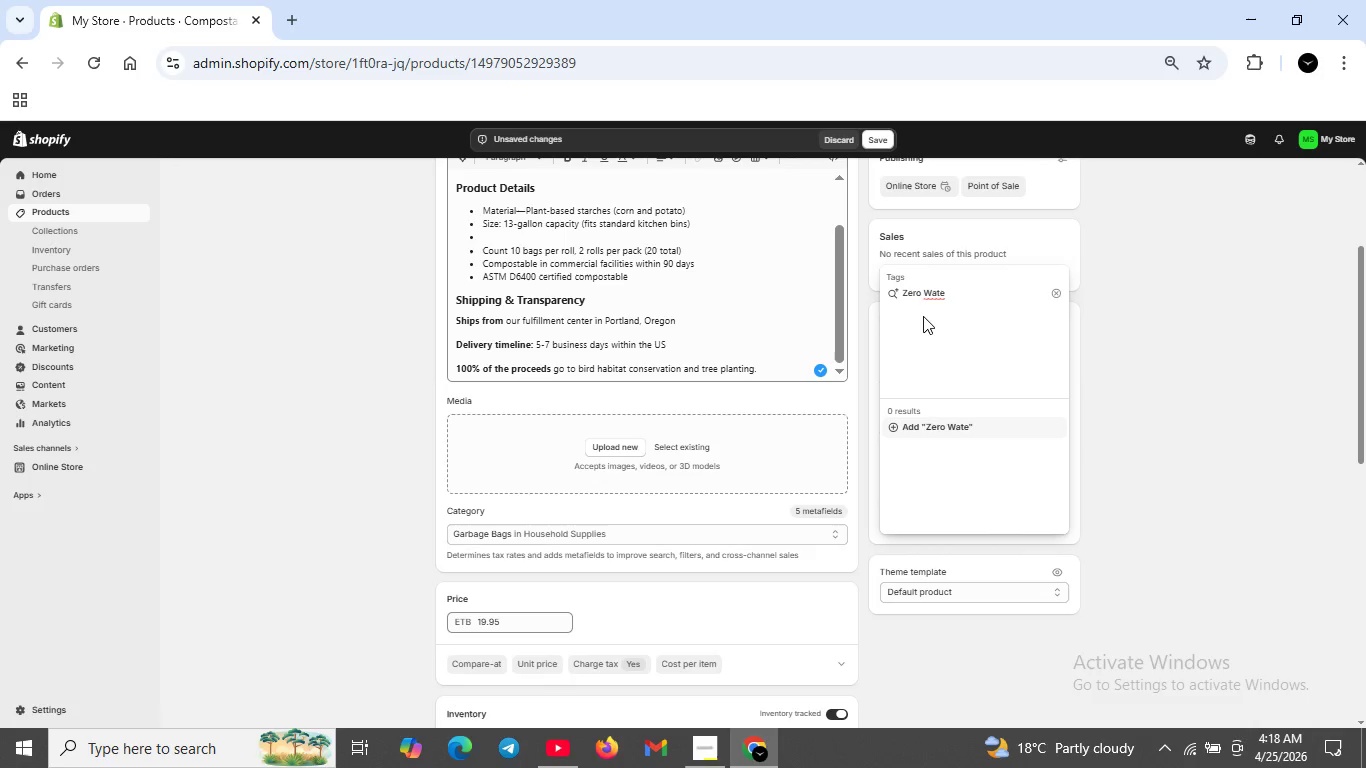 
key(ArrowLeft)
 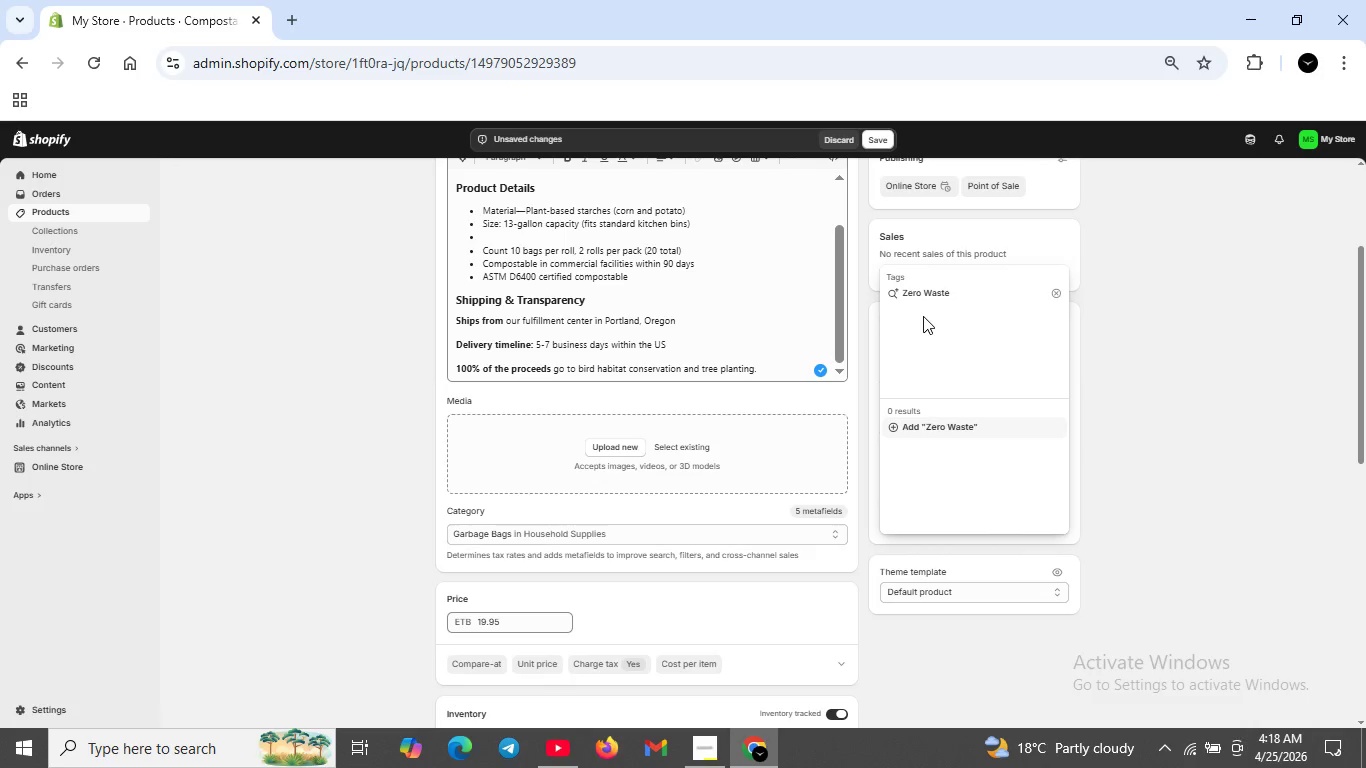 
key(S)
 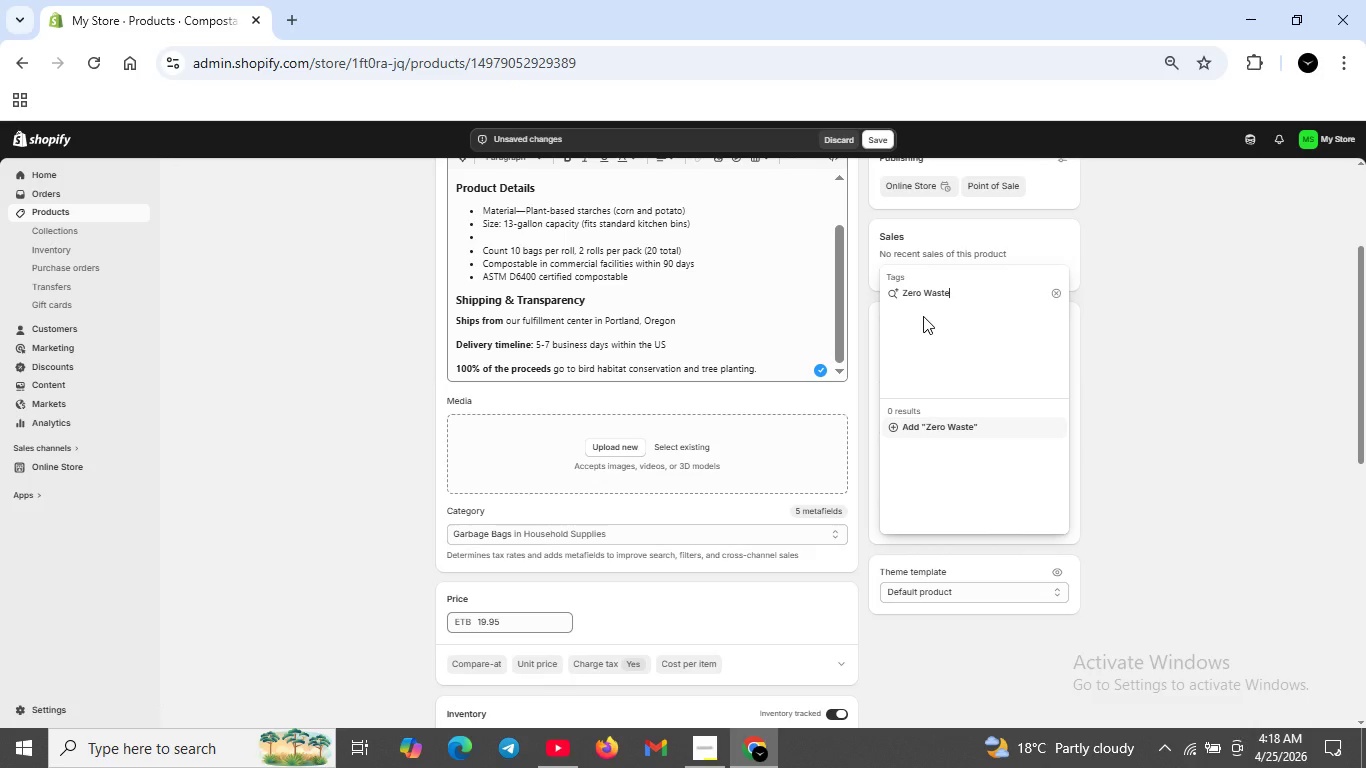 
key(ArrowRight)
 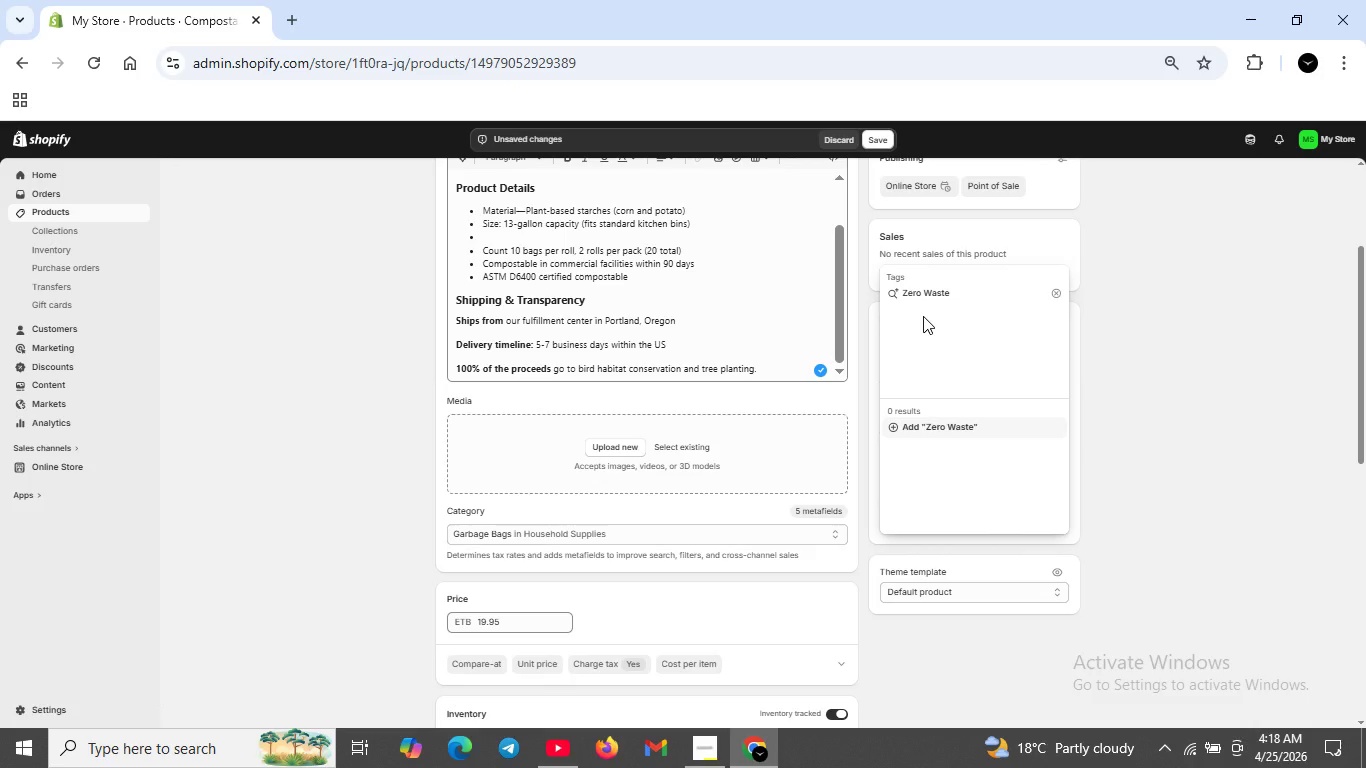 
key(ArrowRight)
 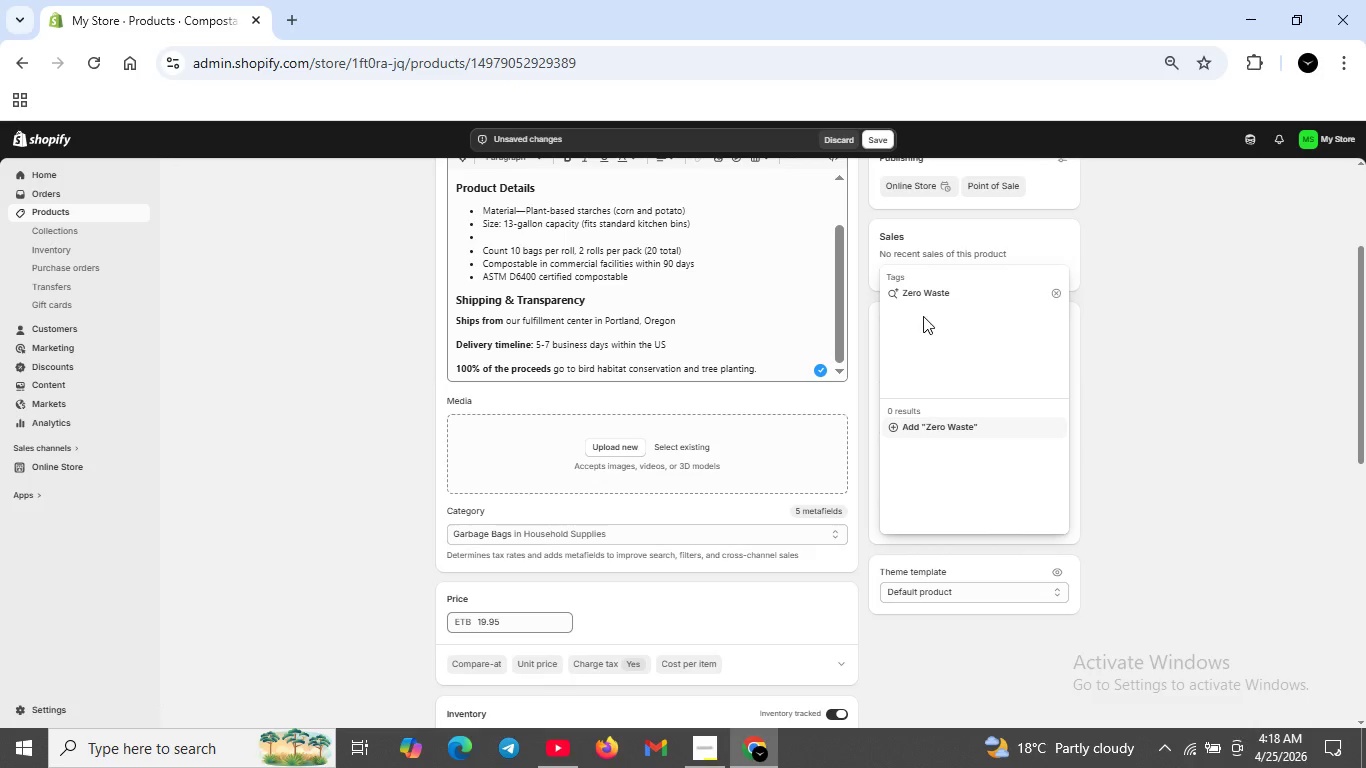 
key(Enter)
 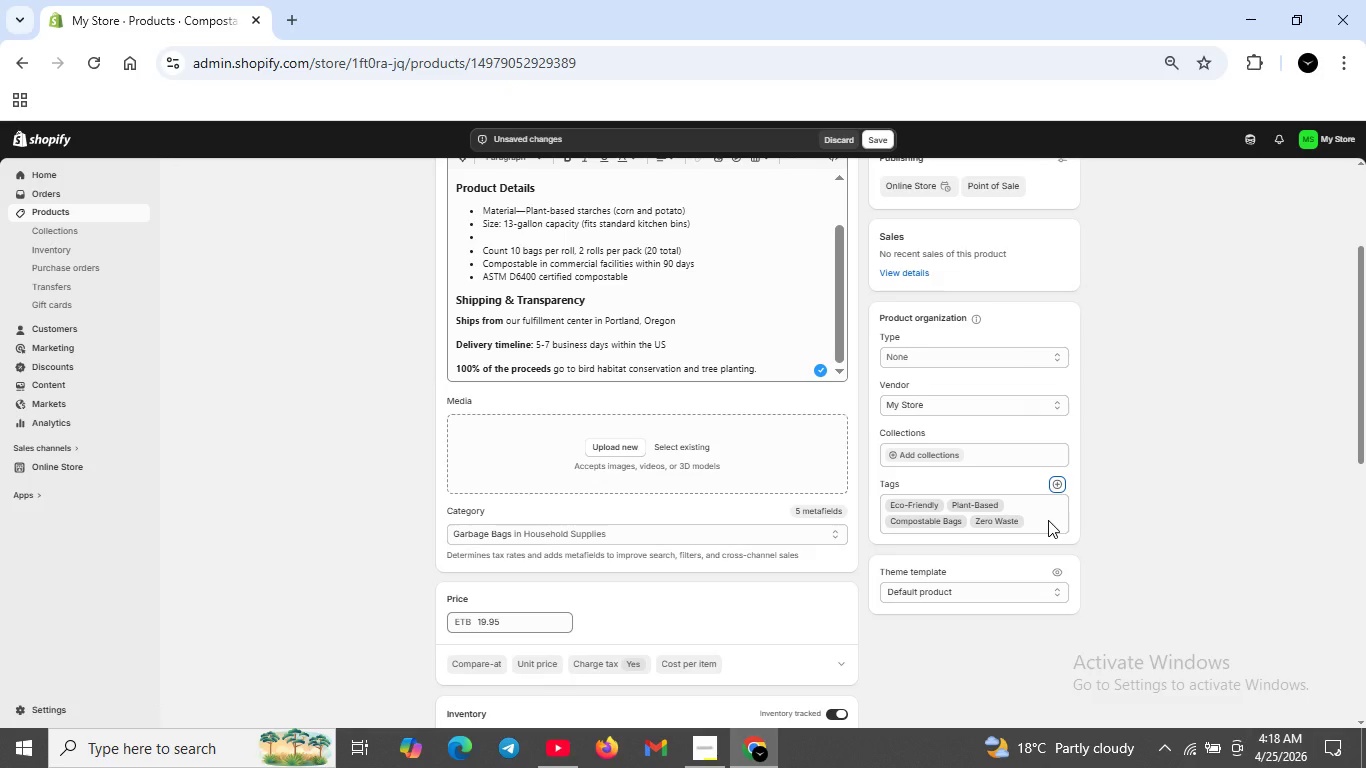 
wait(10.77)
 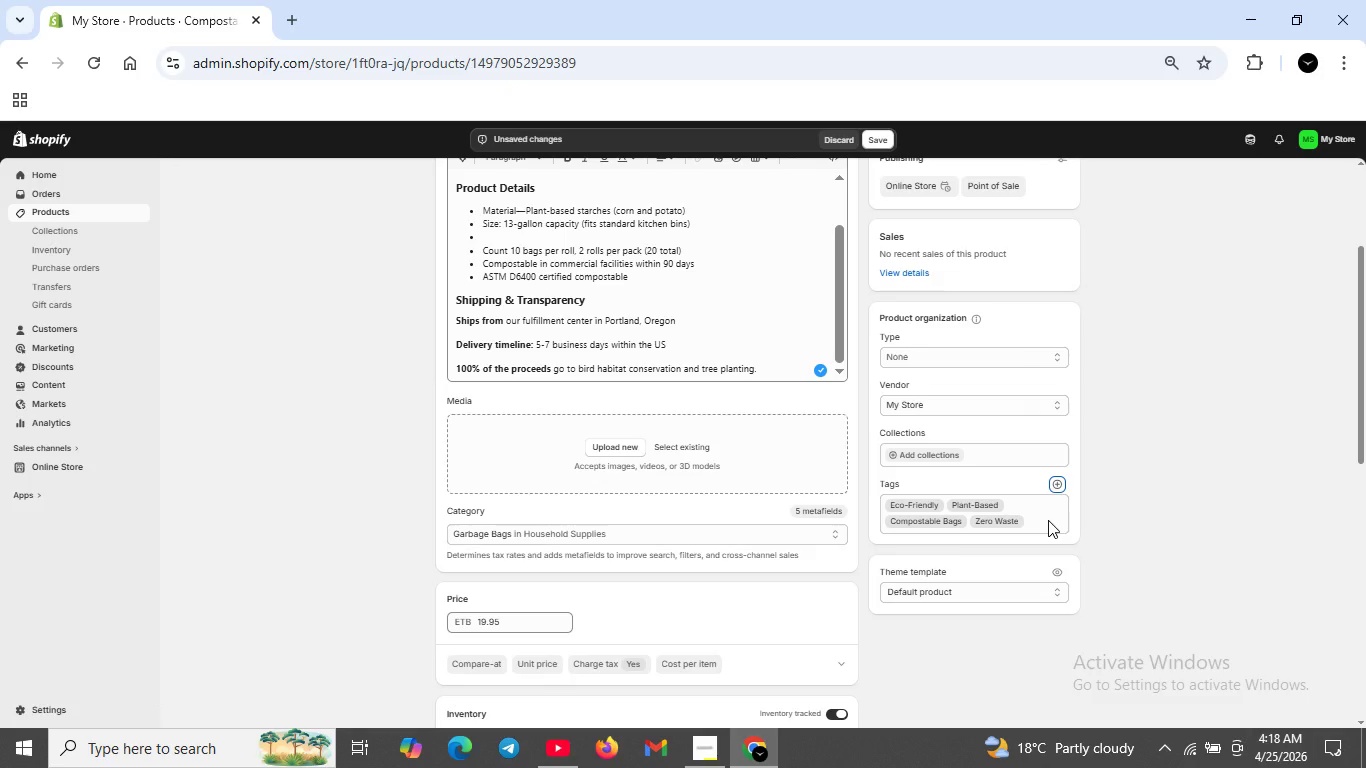 
scroll: coordinate [999, 313], scroll_direction: up, amount: 4.0
 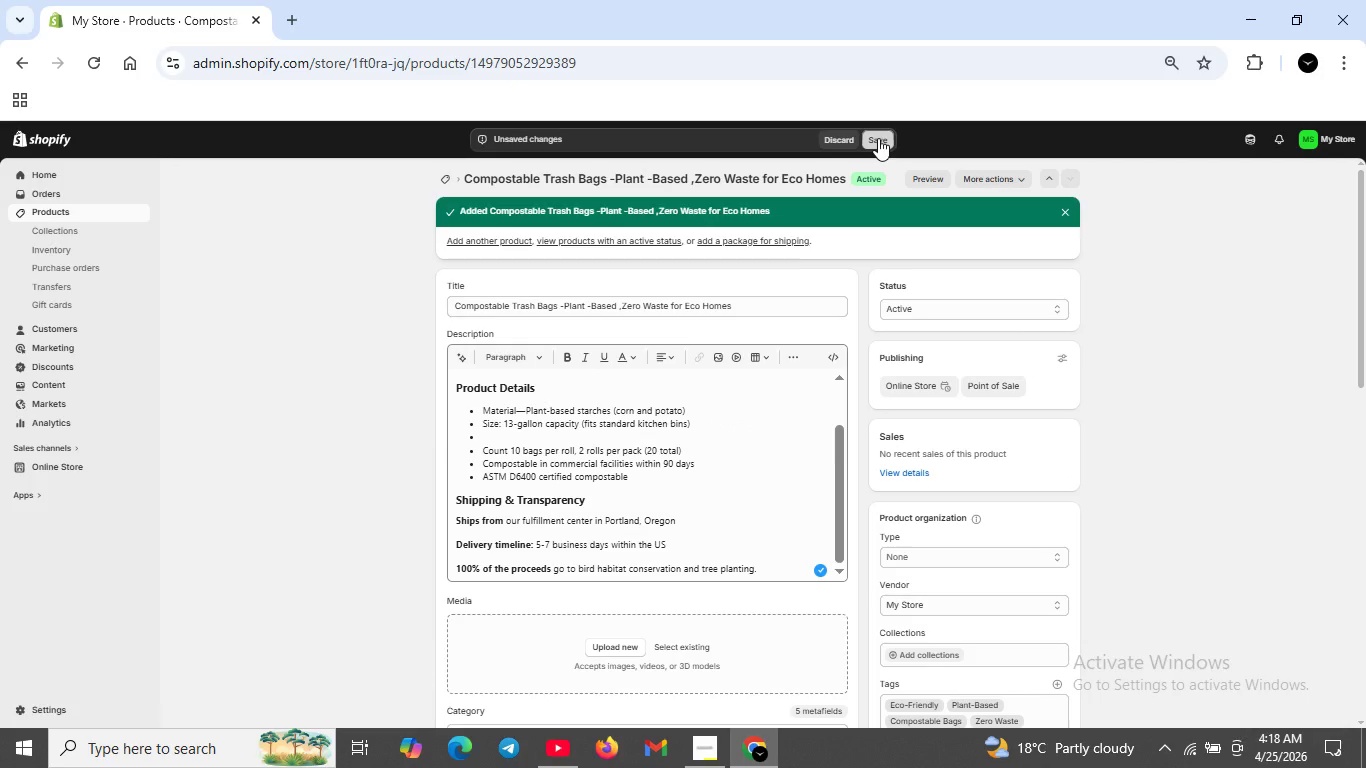 
left_click([878, 138])
 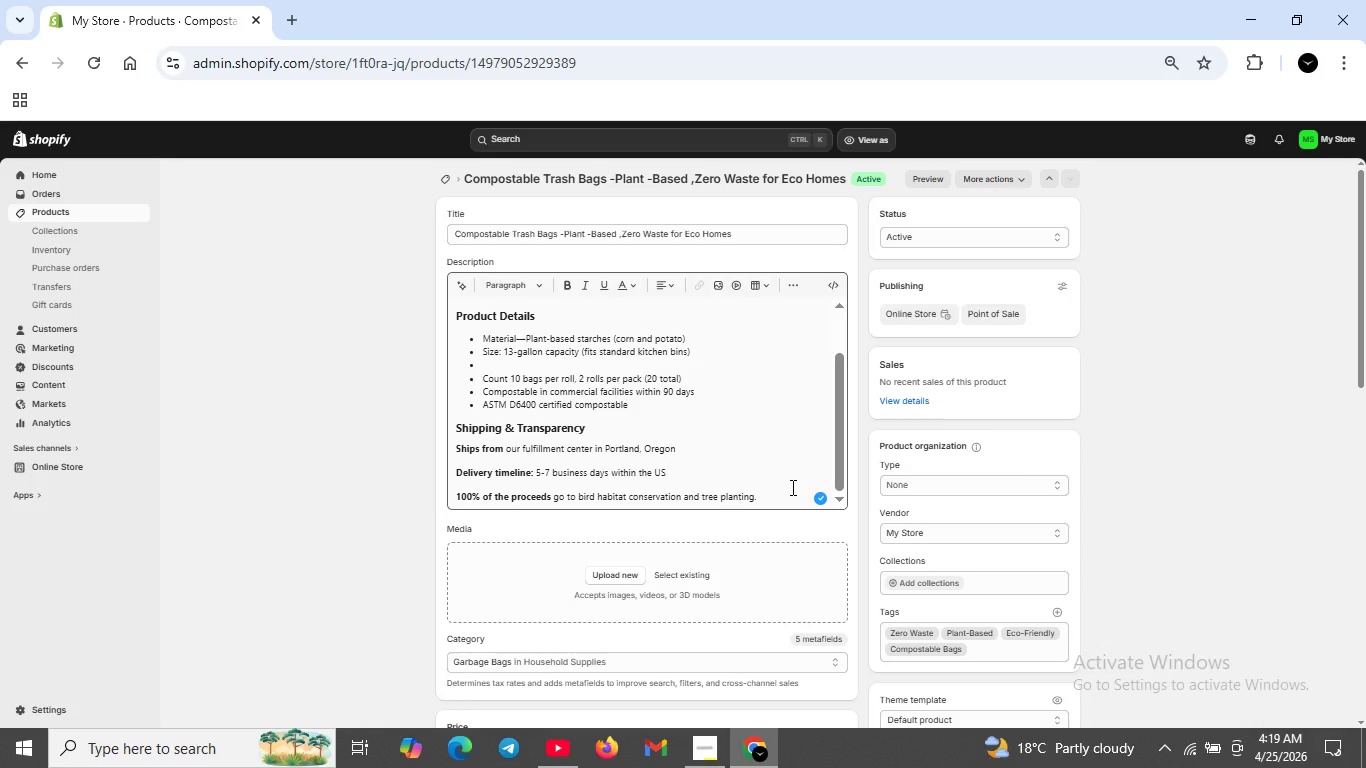 
wait(18.39)
 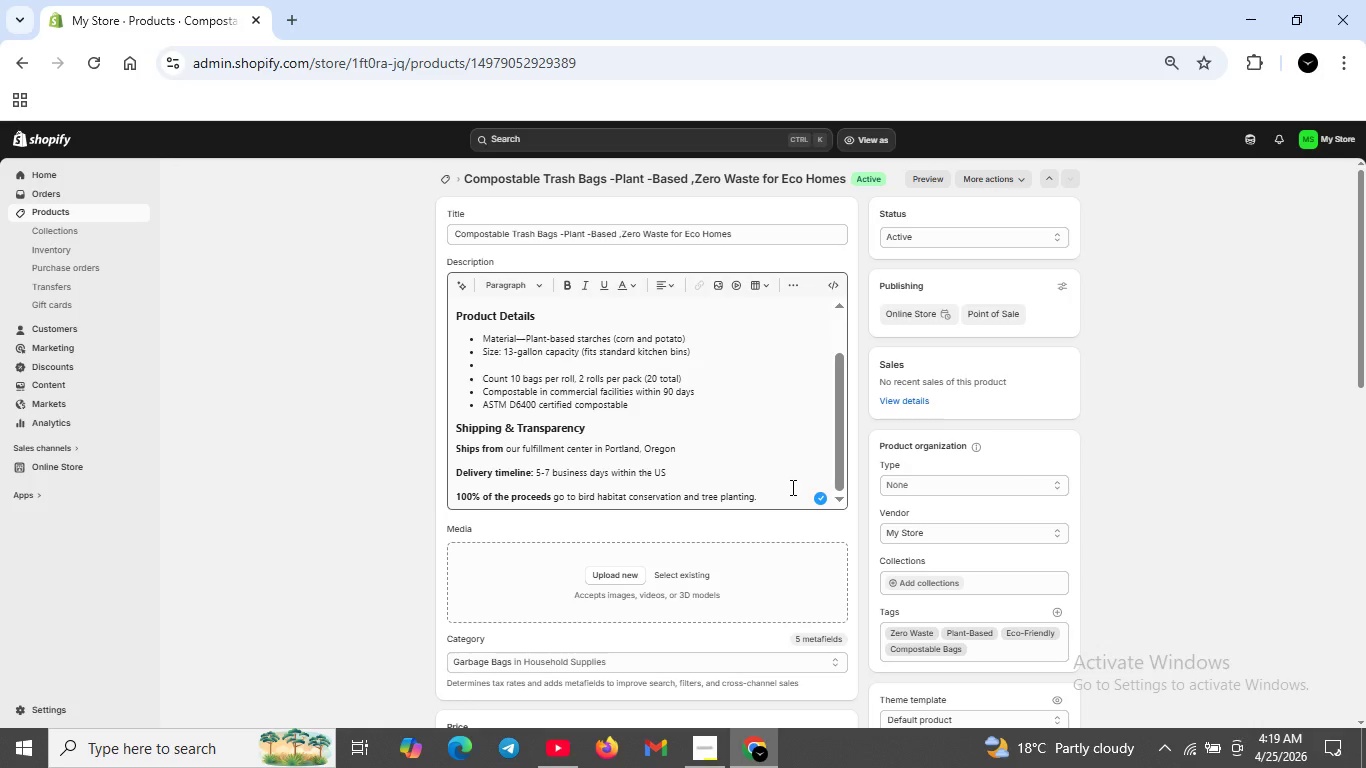 
left_click([522, 335])
 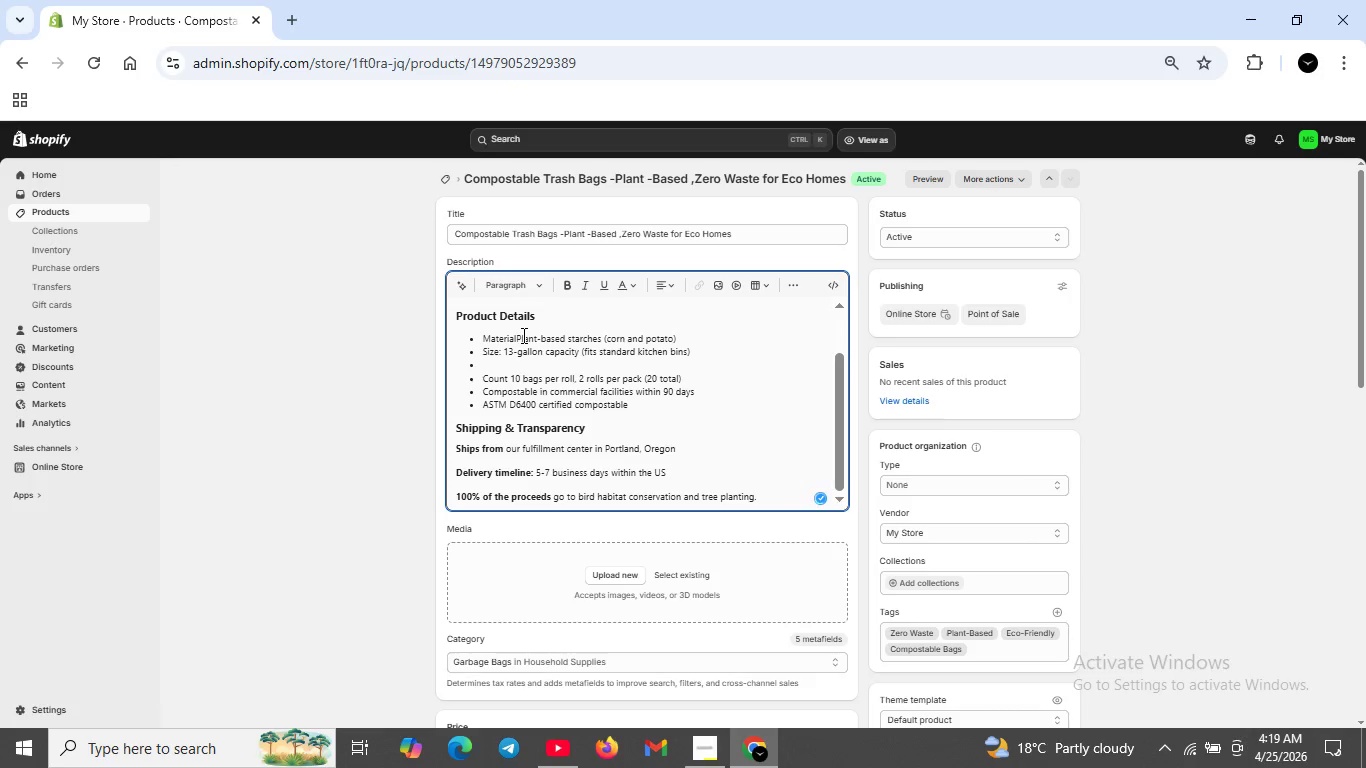 
key(Backspace)
 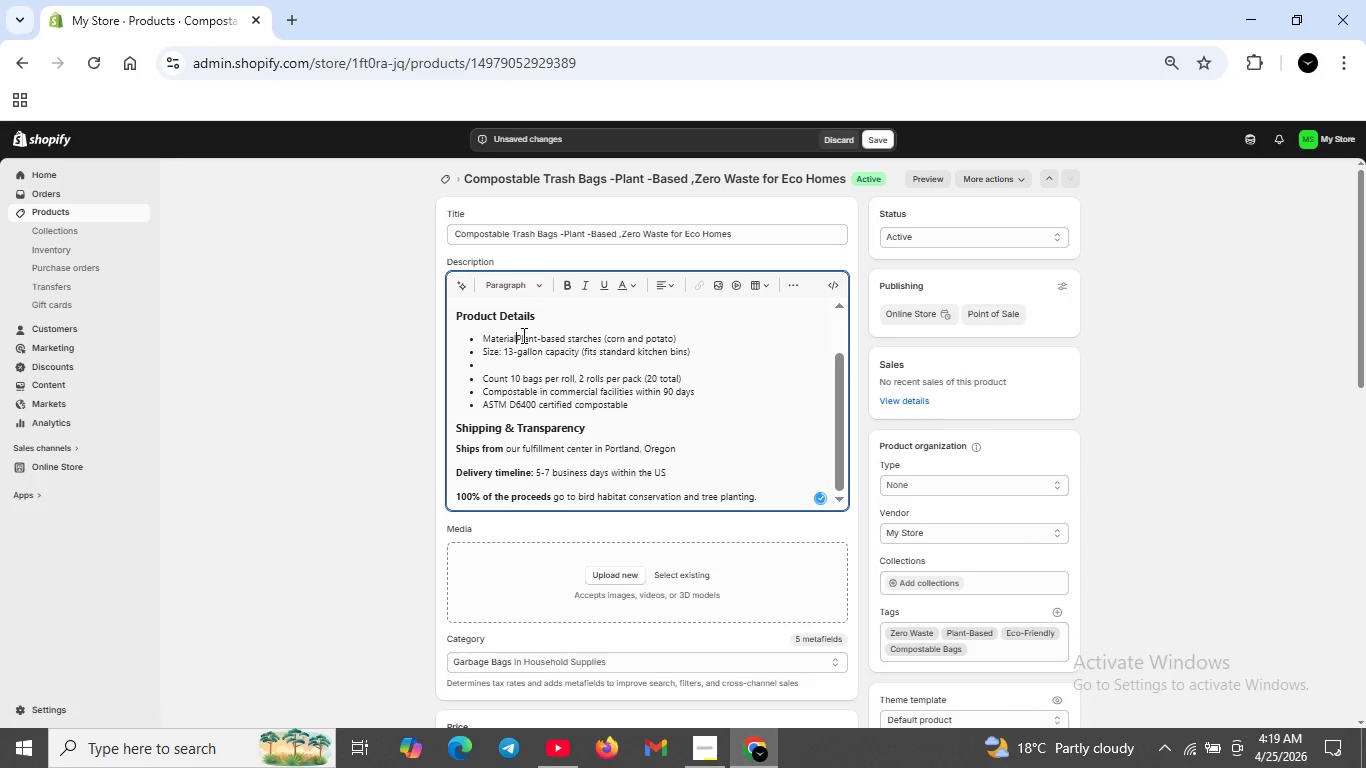 
key(Shift+ShiftRight)
 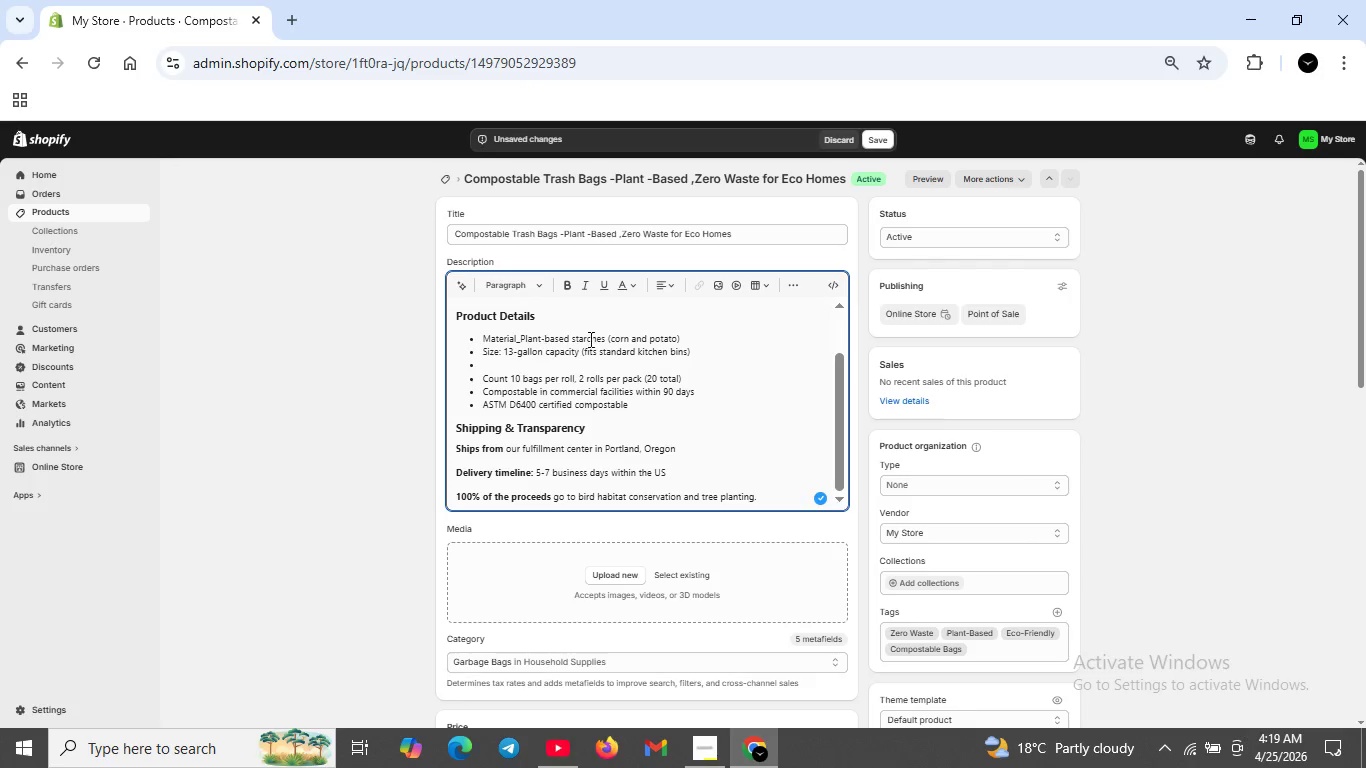 
key(Shift+Minus)
 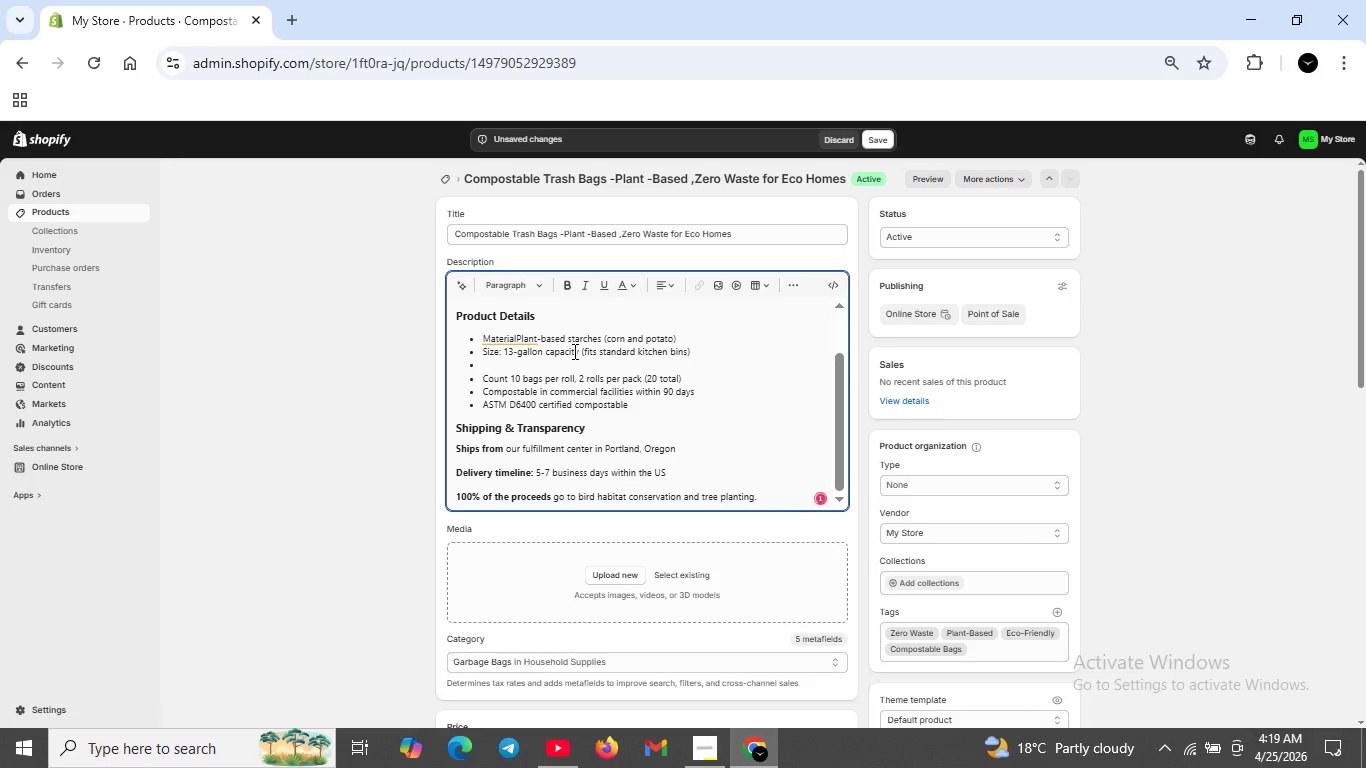 
key(Backspace)
 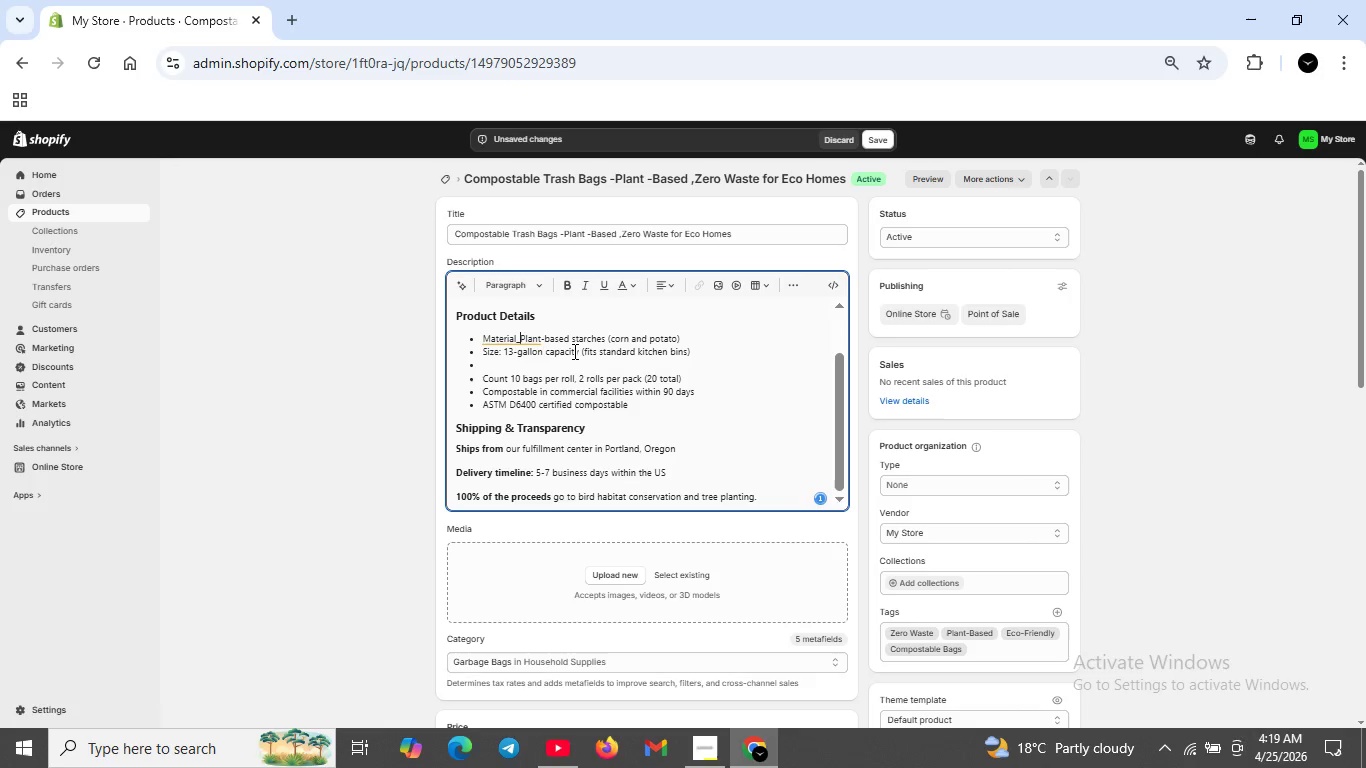 
key(Shift+Minus)
 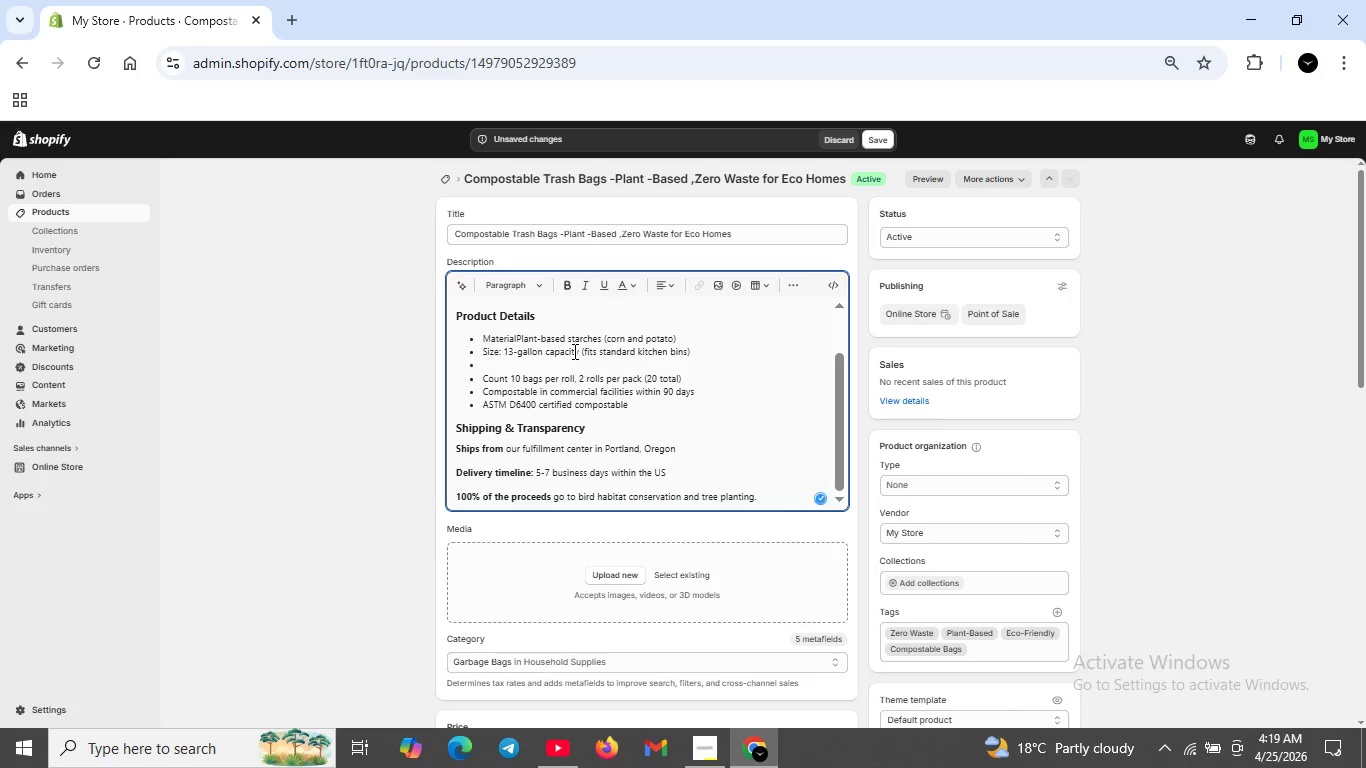 
key(Backspace)
 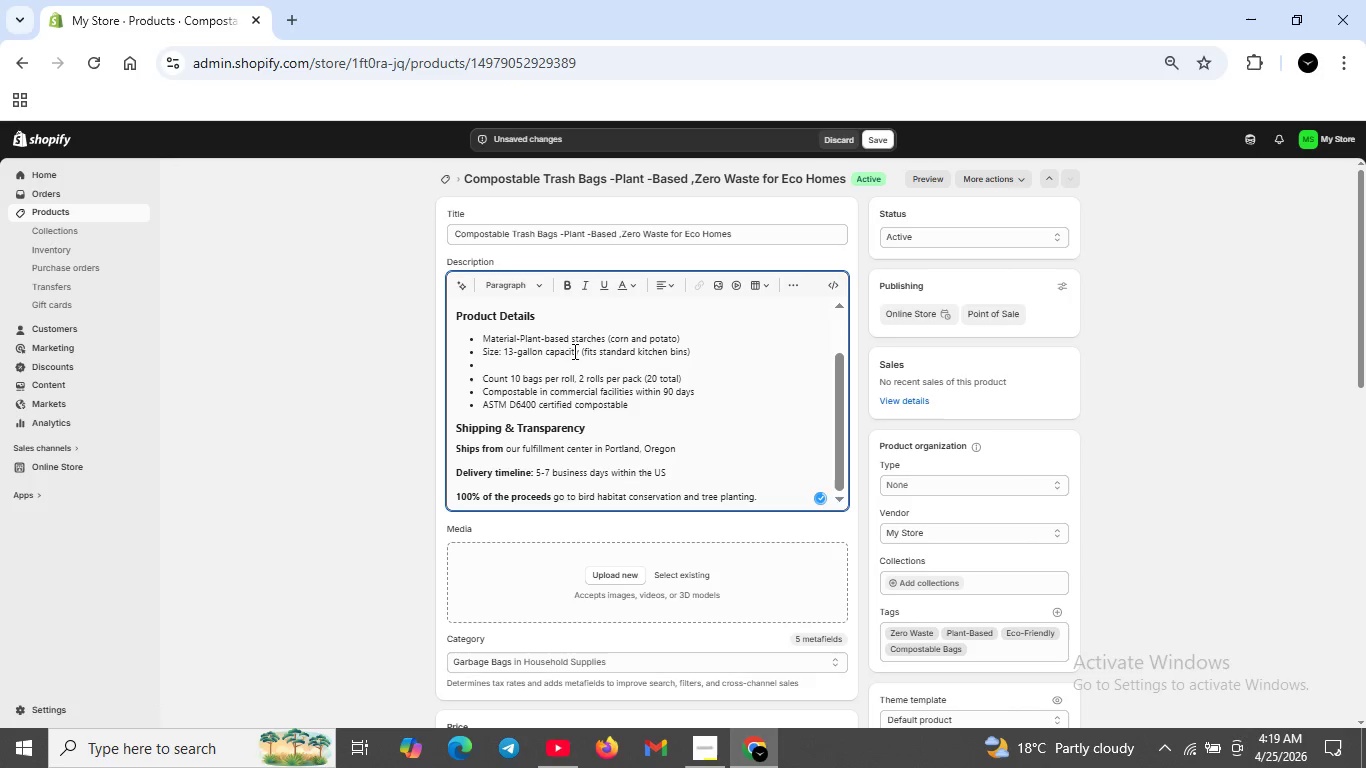 
key(Minus)
 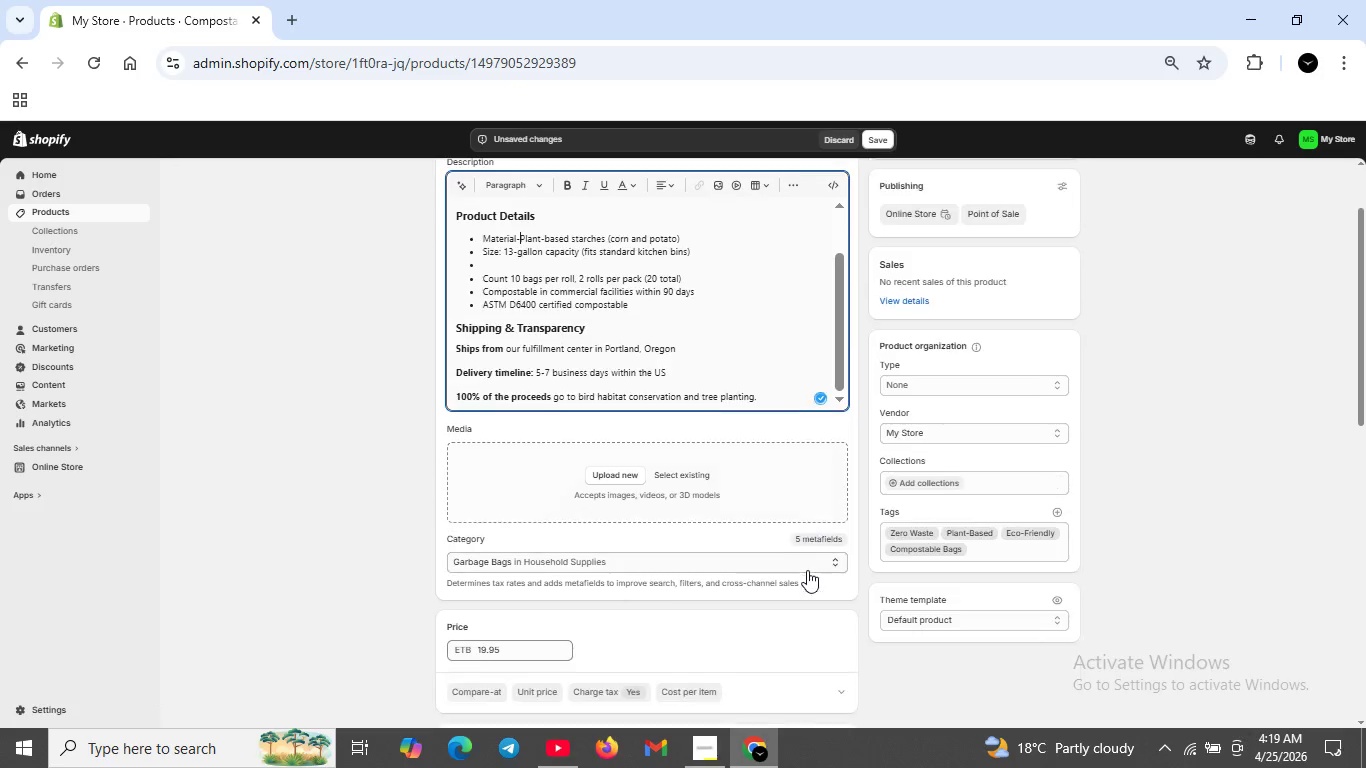 
scroll: coordinate [807, 570], scroll_direction: none, amount: 0.0
 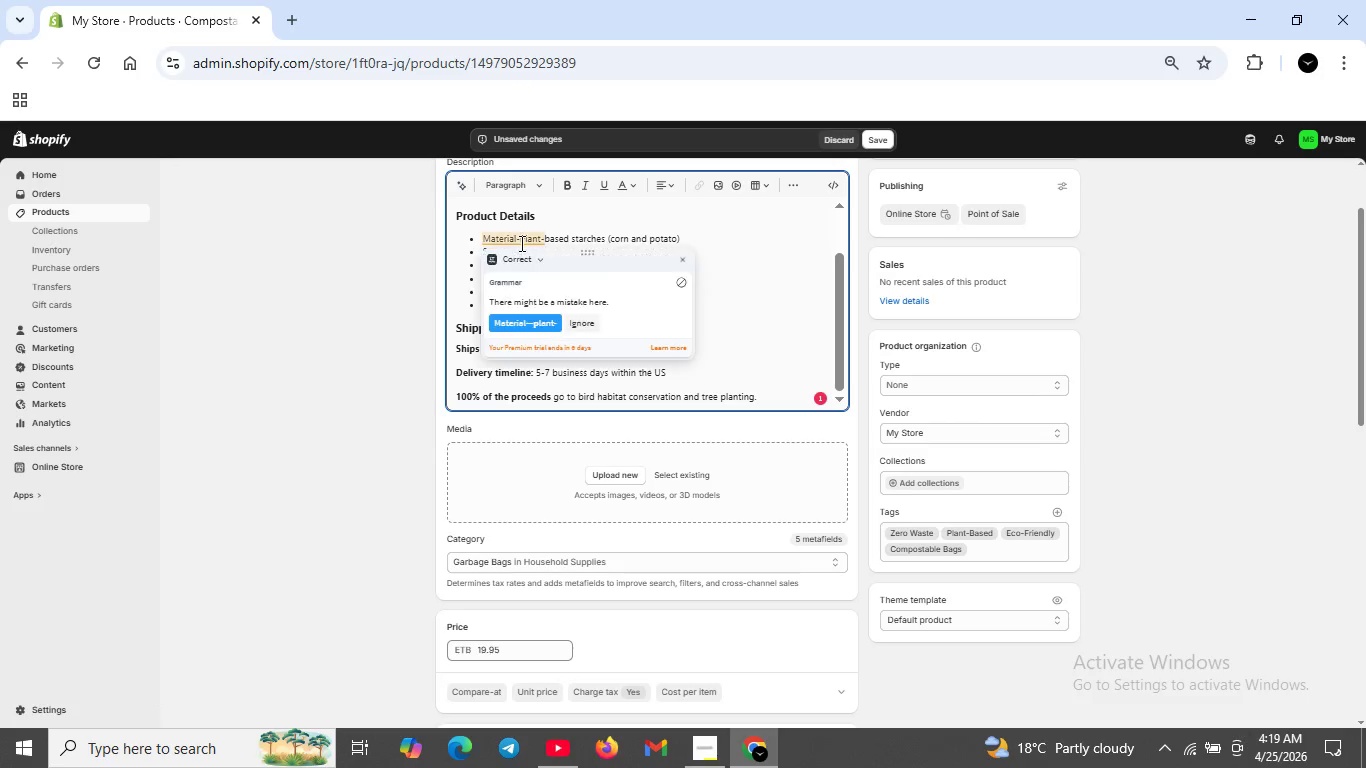 
left_click([520, 243])
 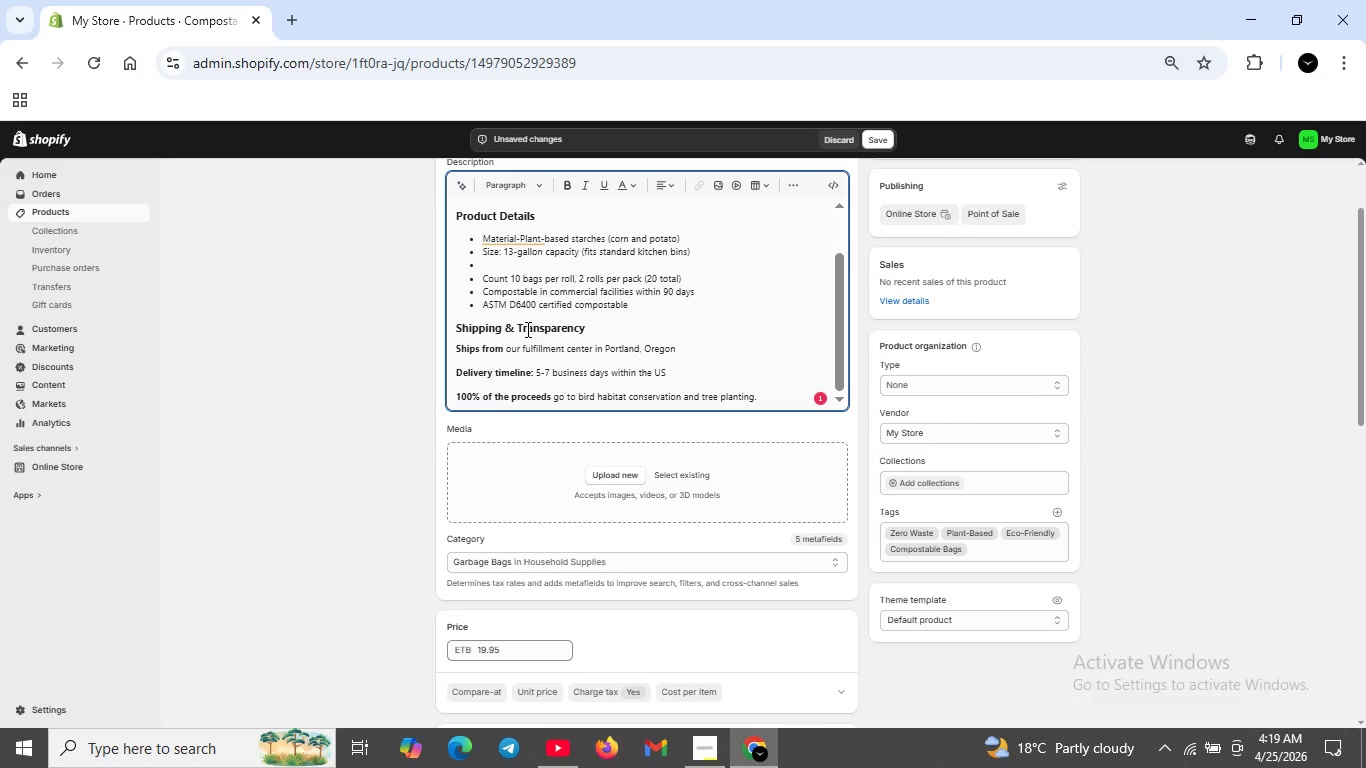 
left_click([527, 328])
 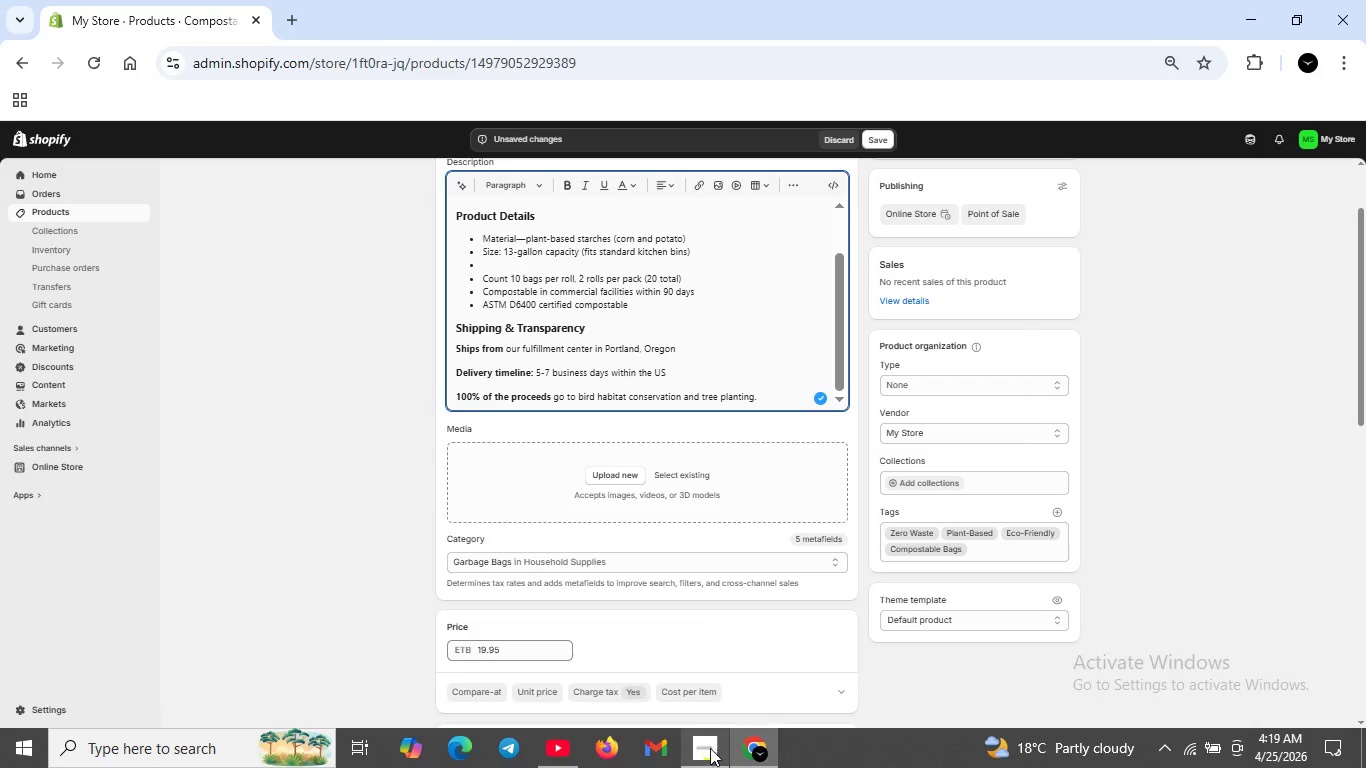 
left_click_drag(start_coordinate=[706, 747], to_coordinate=[696, 742])